 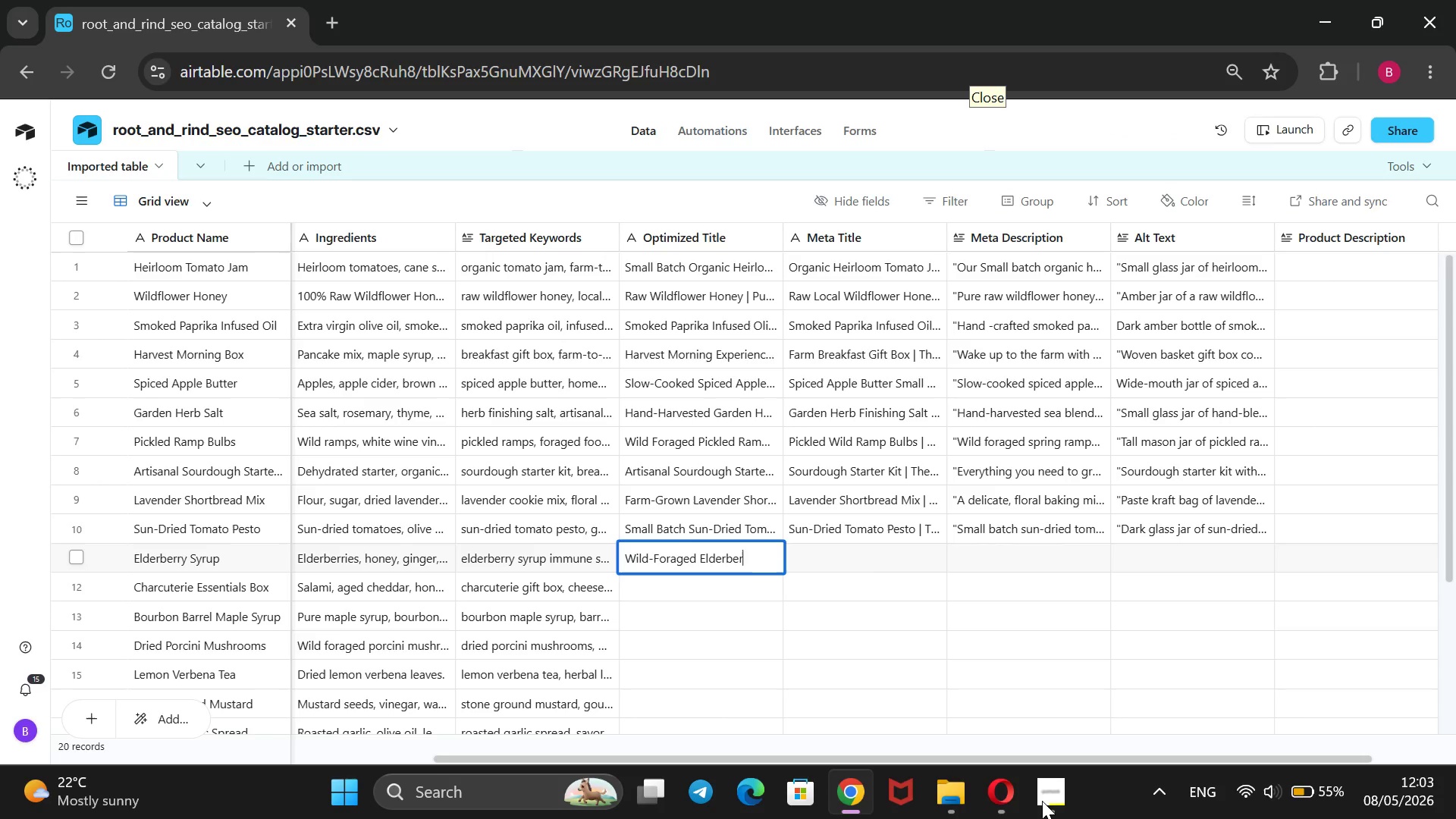 
hold_key(key=ShiftRight, duration=0.44)
 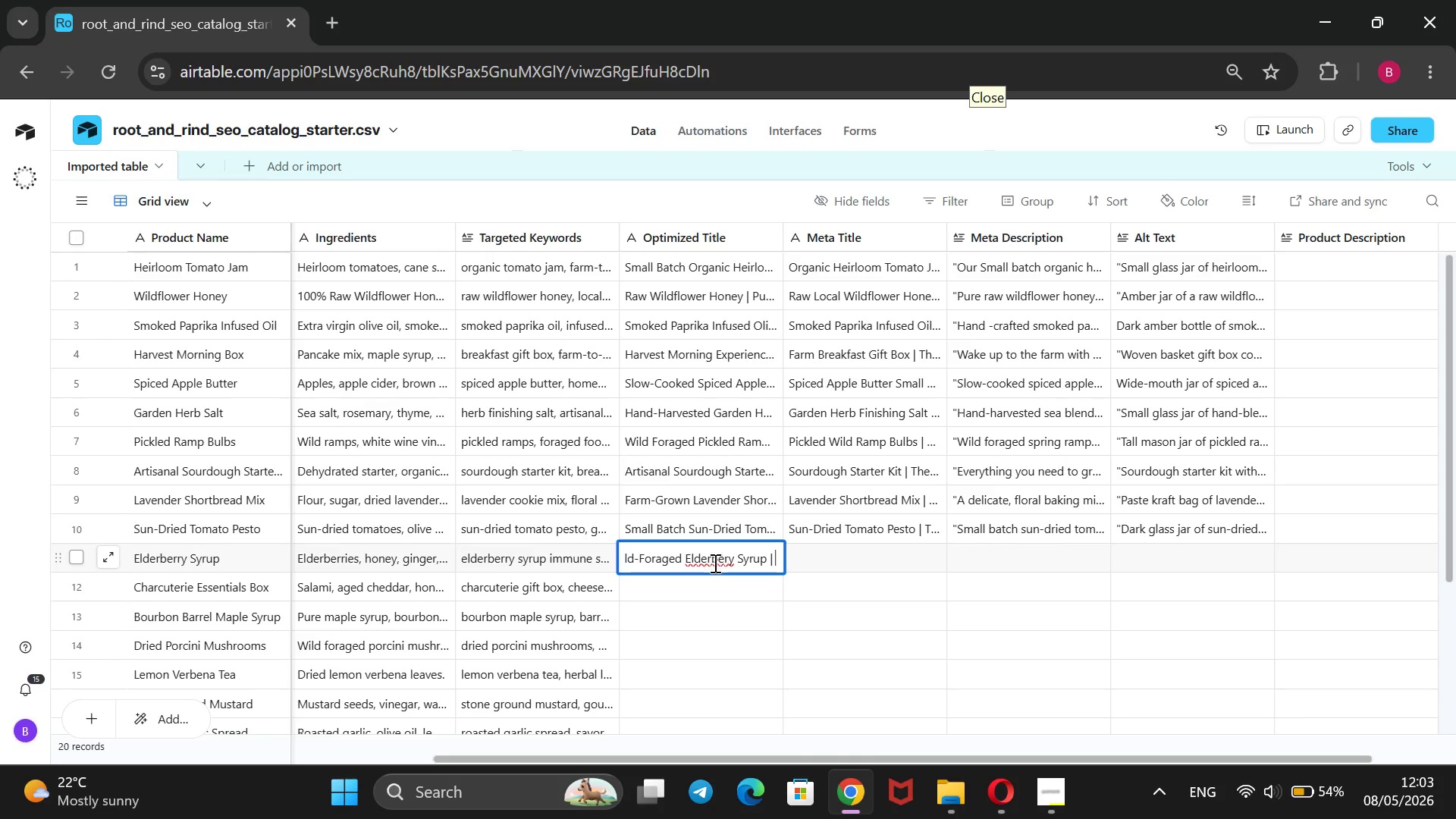 
wait(9.5)
 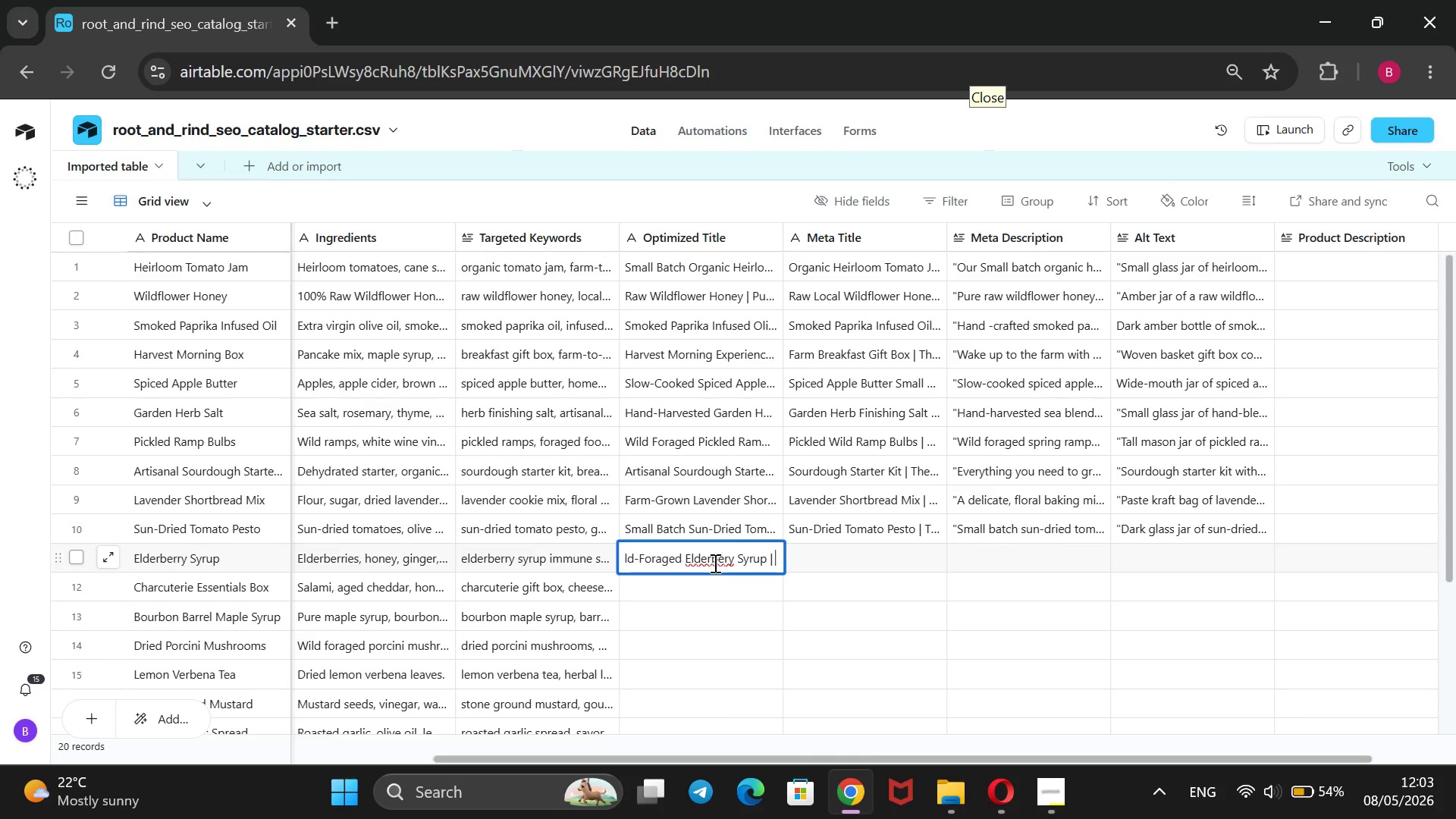 
left_click([726, 559])
 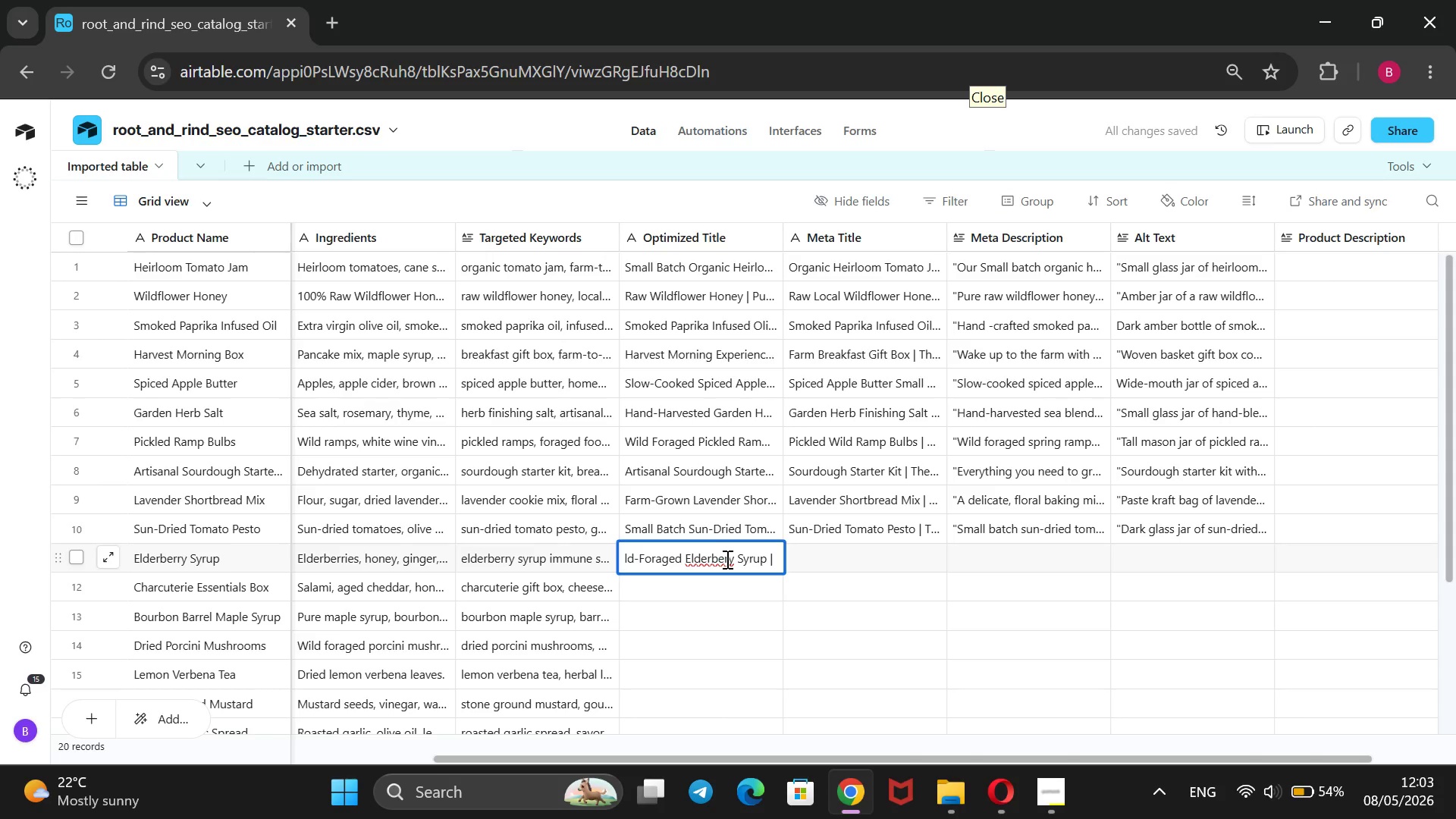 
type(R)
key(Backspace)
type(rImmune Support Natural A)
key(Backspace)
type(Sweeter | )
 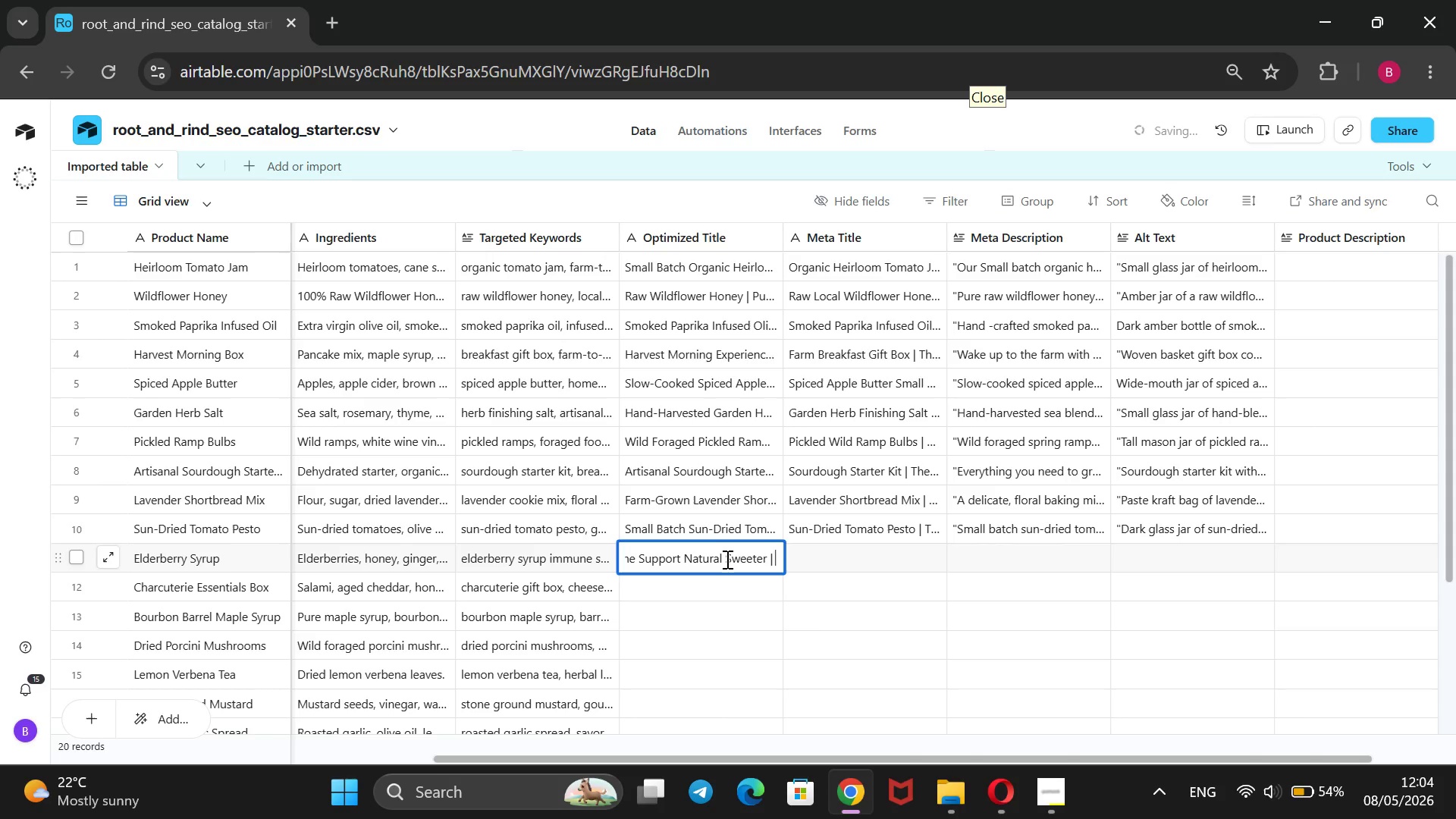 
hold_key(key=ArrowRight, duration=1.34)
 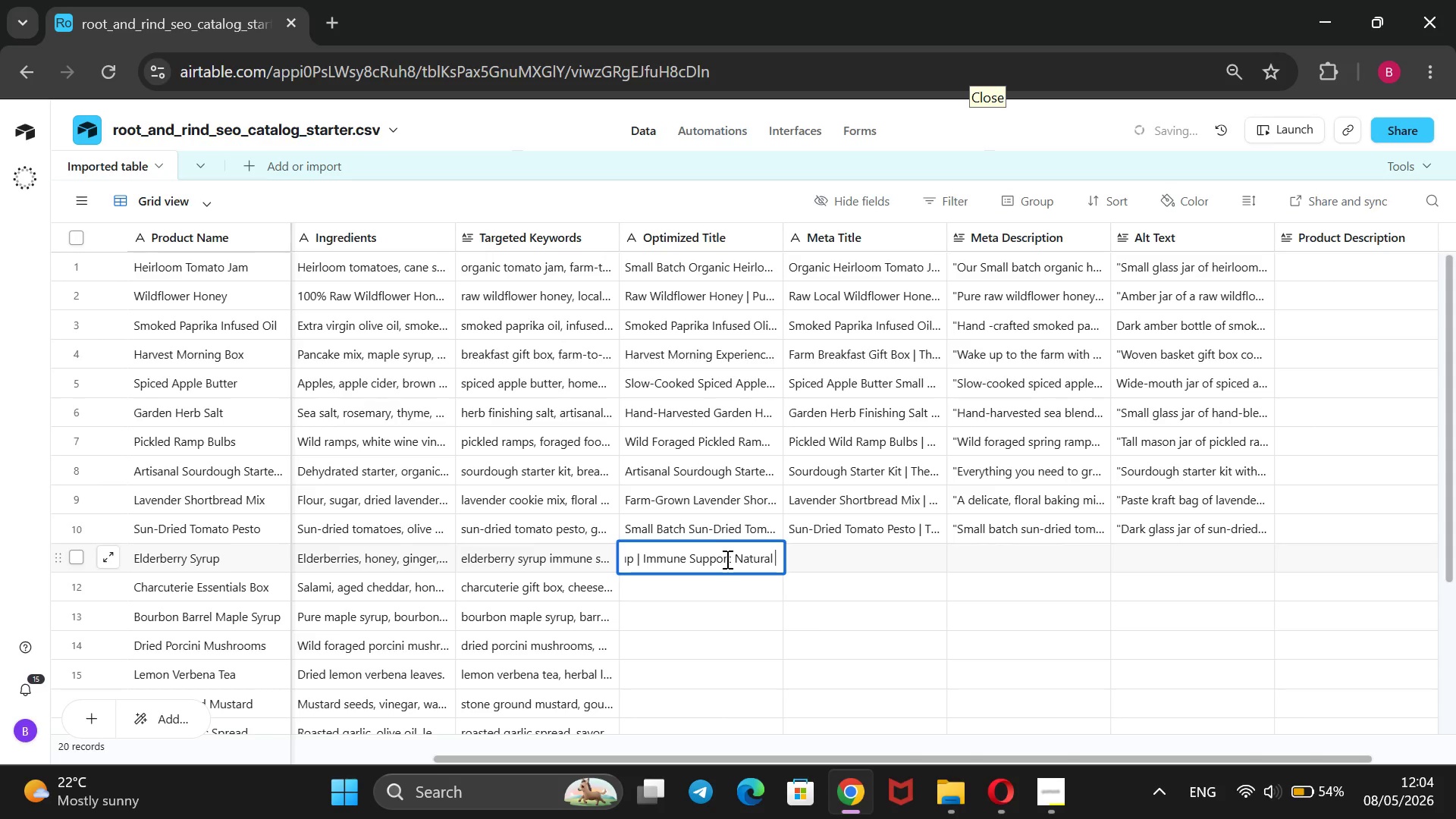 
key(Control+V)
 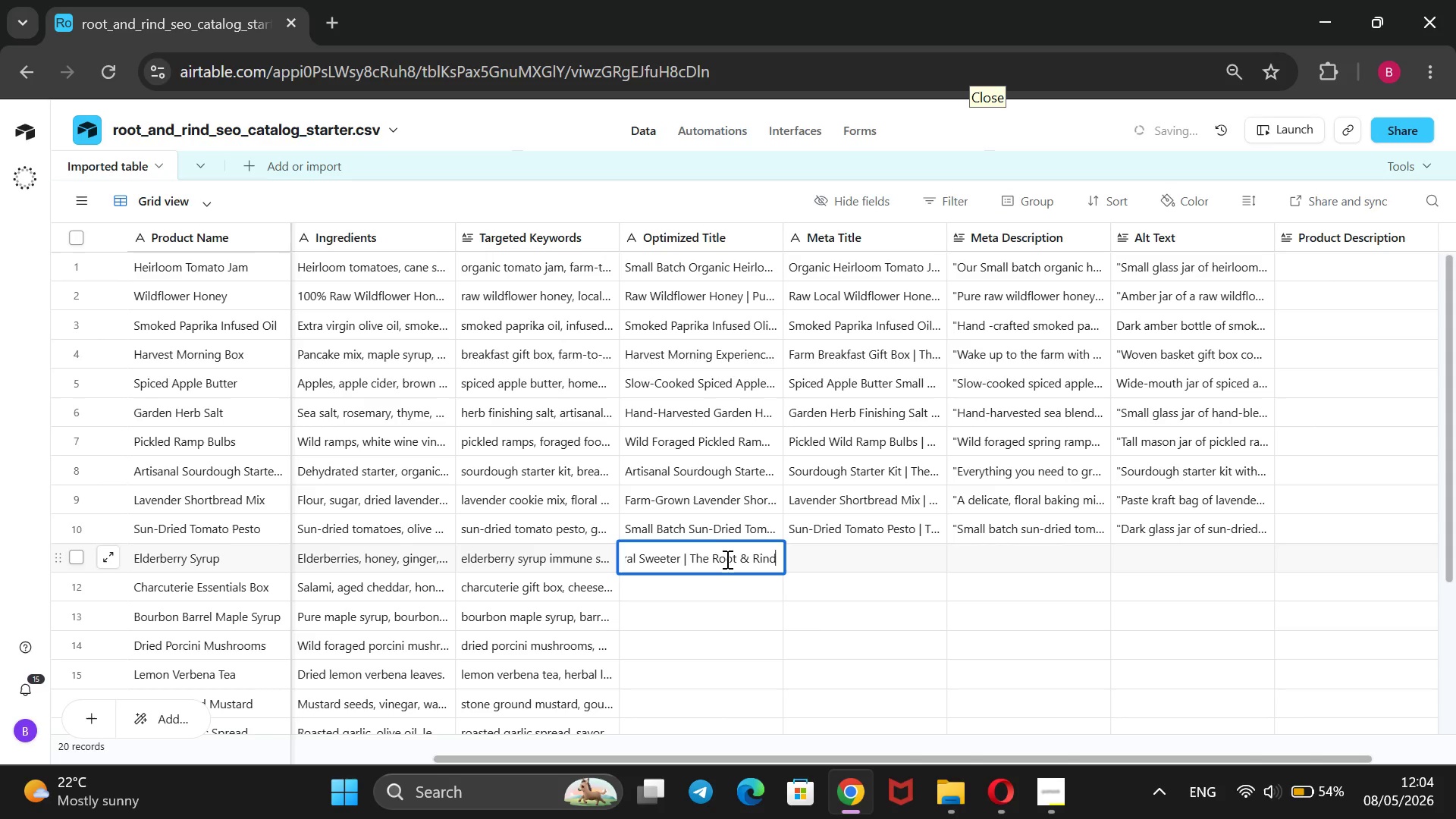 
key(Enter)
 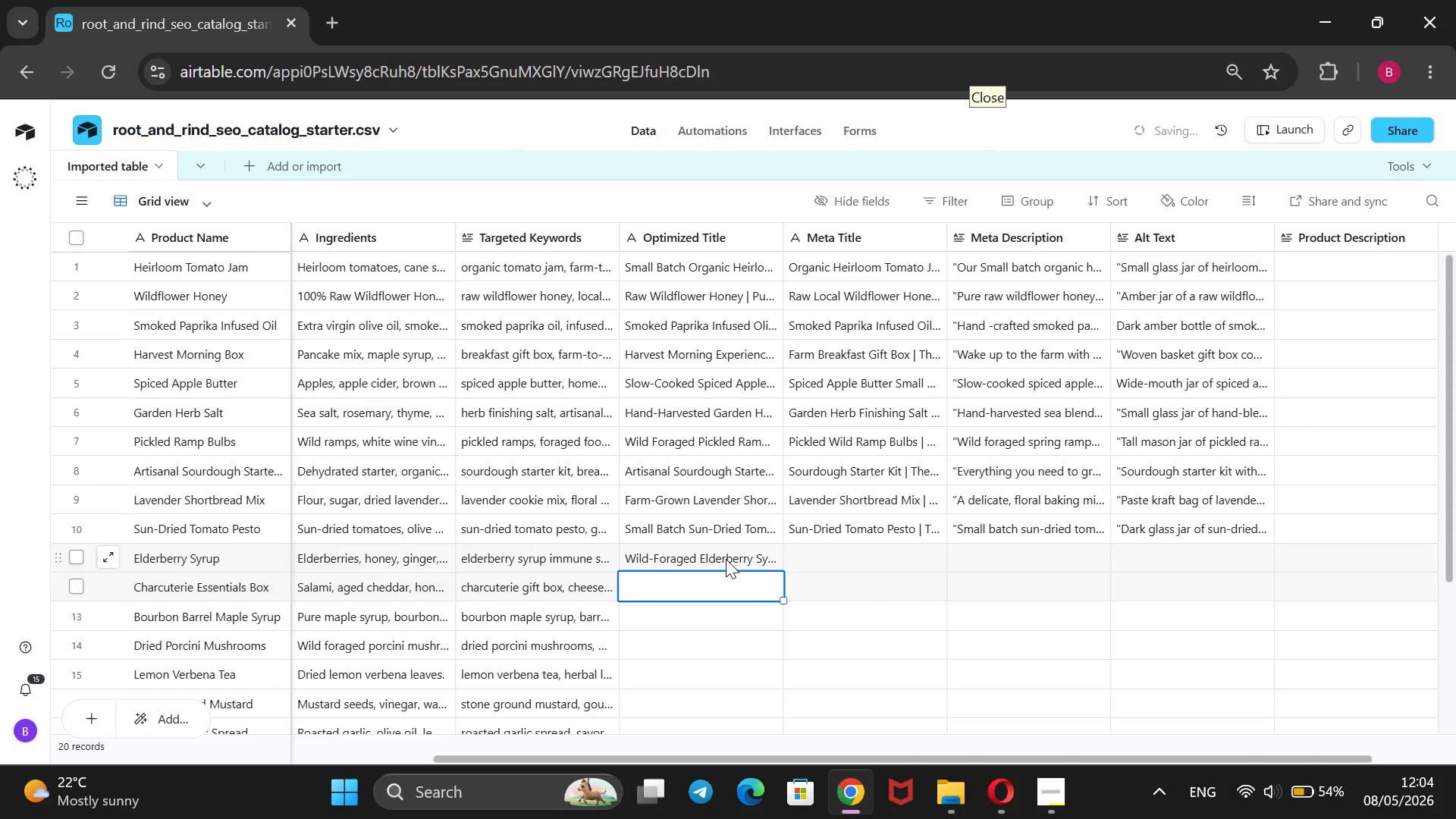 
type(Charcuterie Essse)
key(Backspace)
key(Backspace)
type(enstials Gift Box | Gourmert )
key(Backspace)
key(Backspace)
key(Backspace)
type(t Cheese Board Kit | )
 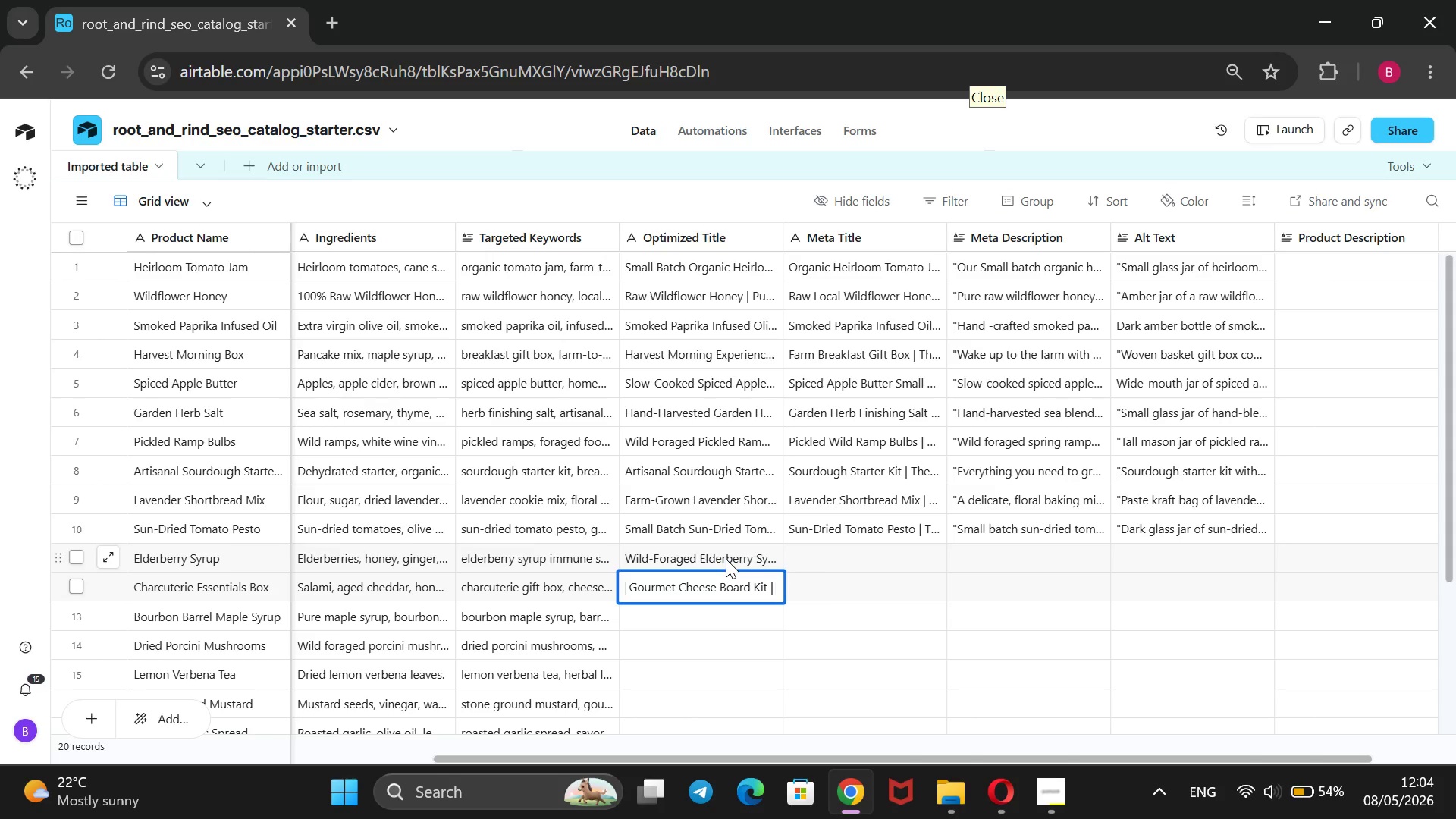 
key(Control+V)
 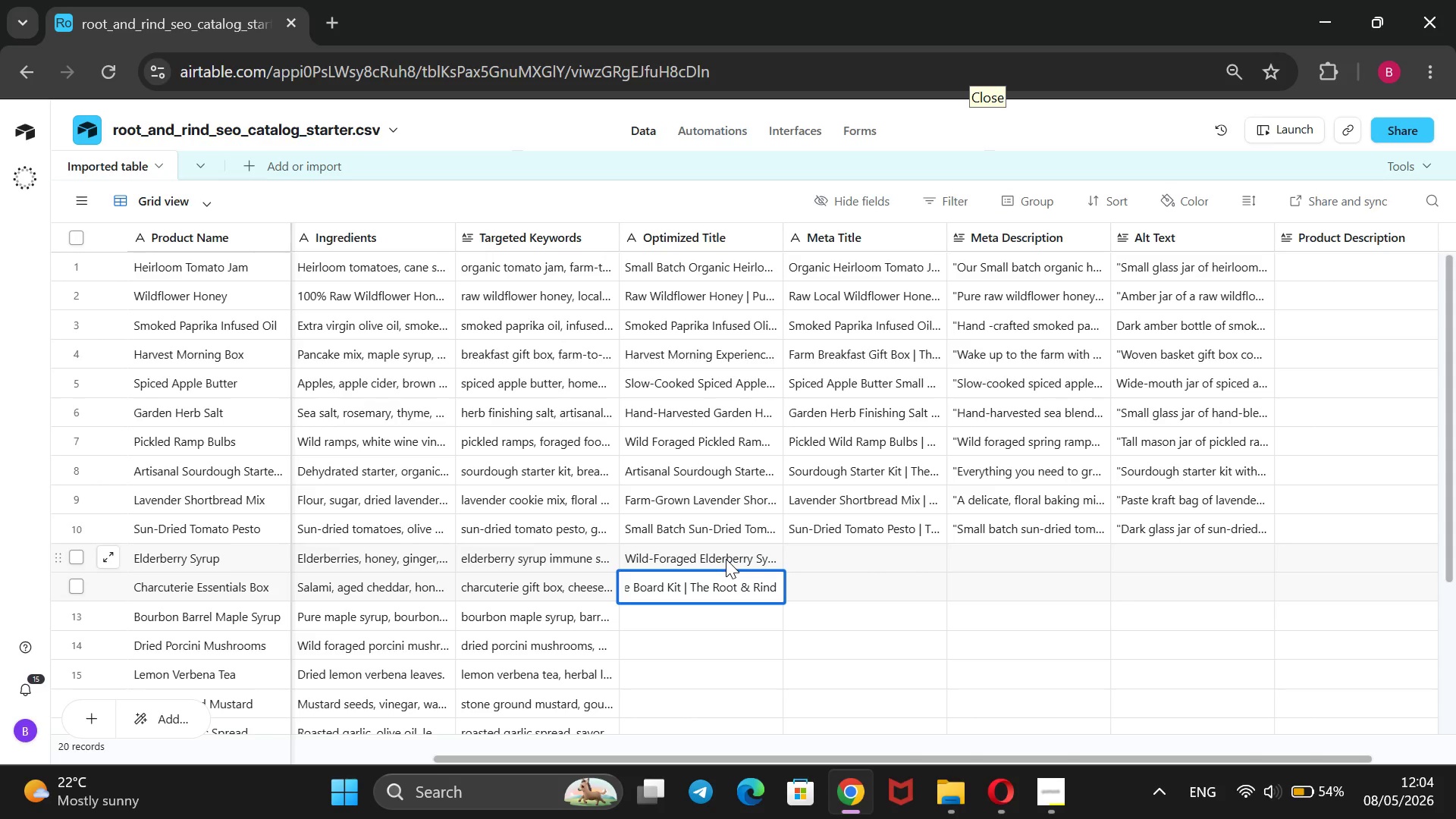 
hold_key(key=ArrowLeft, duration=1.51)
 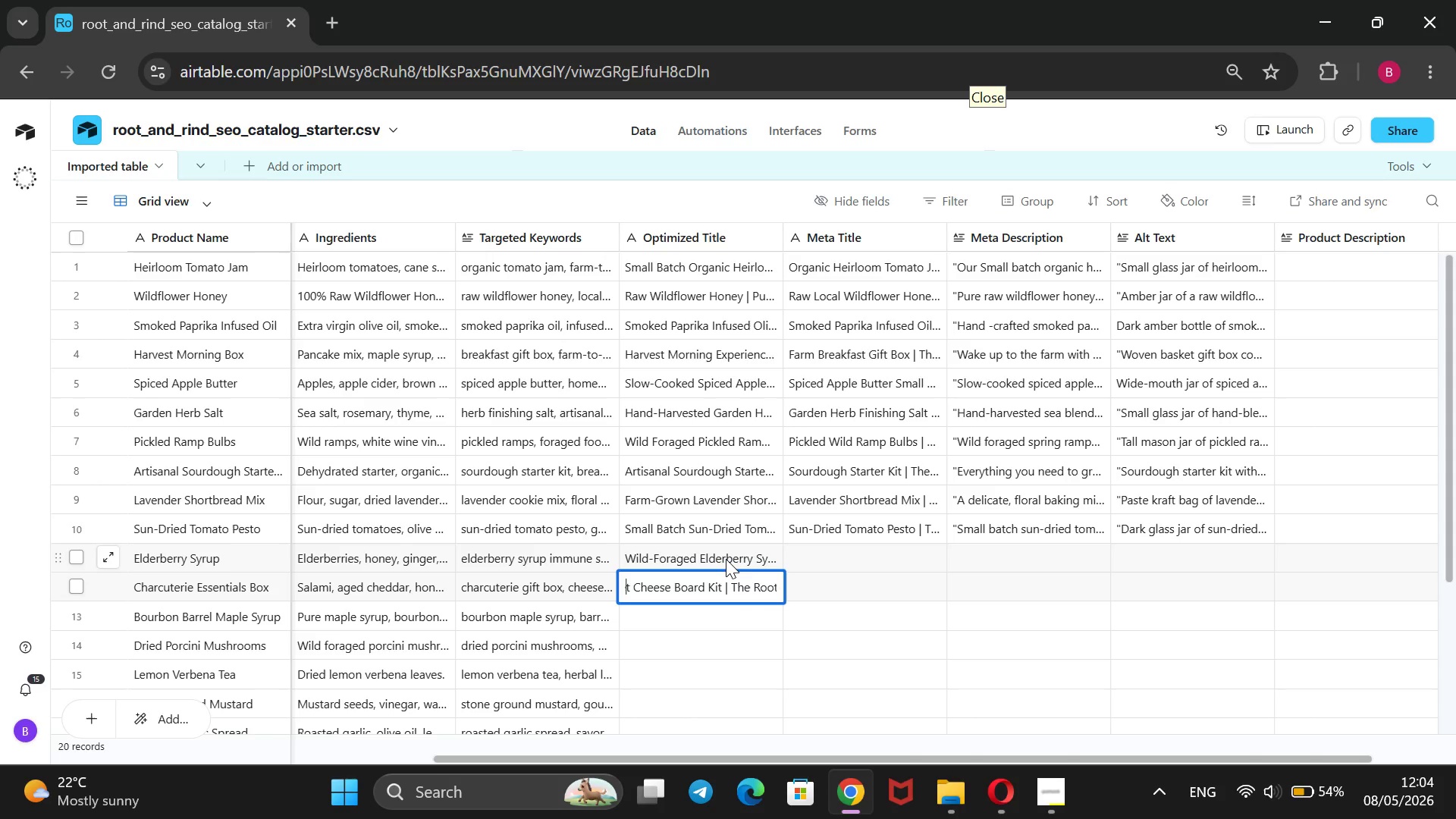 
hold_key(key=ArrowLeft, duration=1.24)
 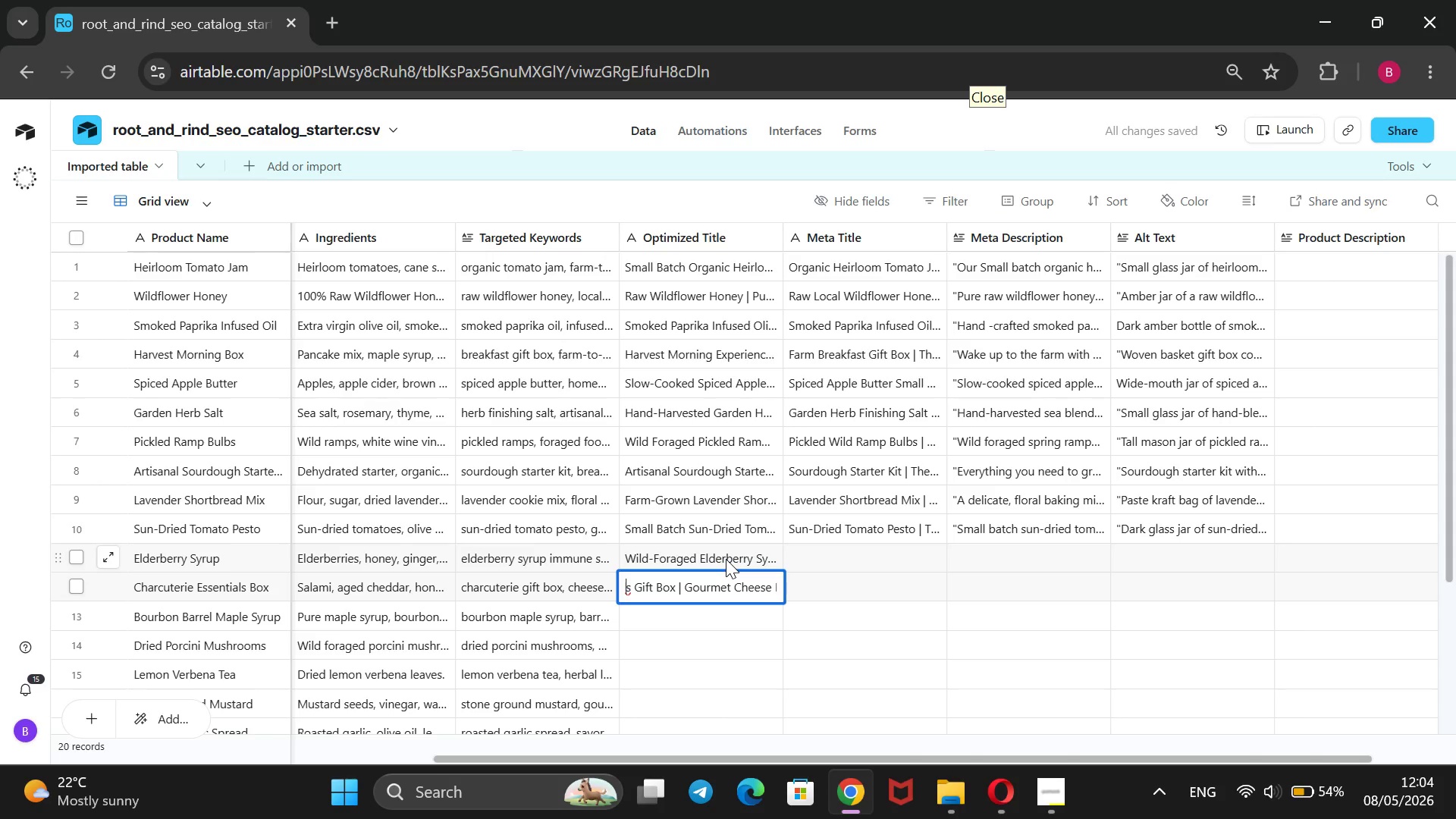 
hold_key(key=ArrowLeft, duration=0.81)
 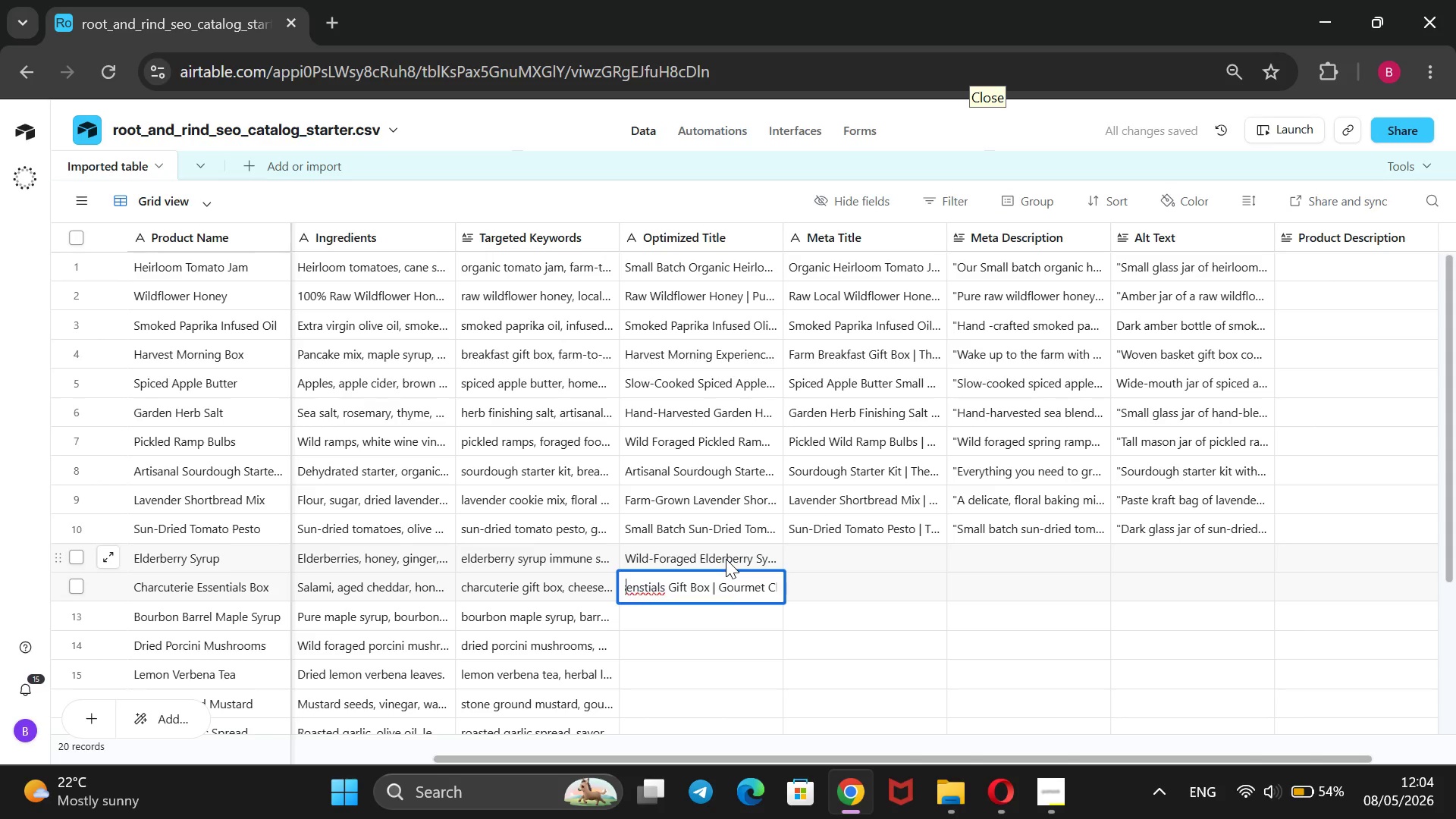 
key(ArrowLeft)
 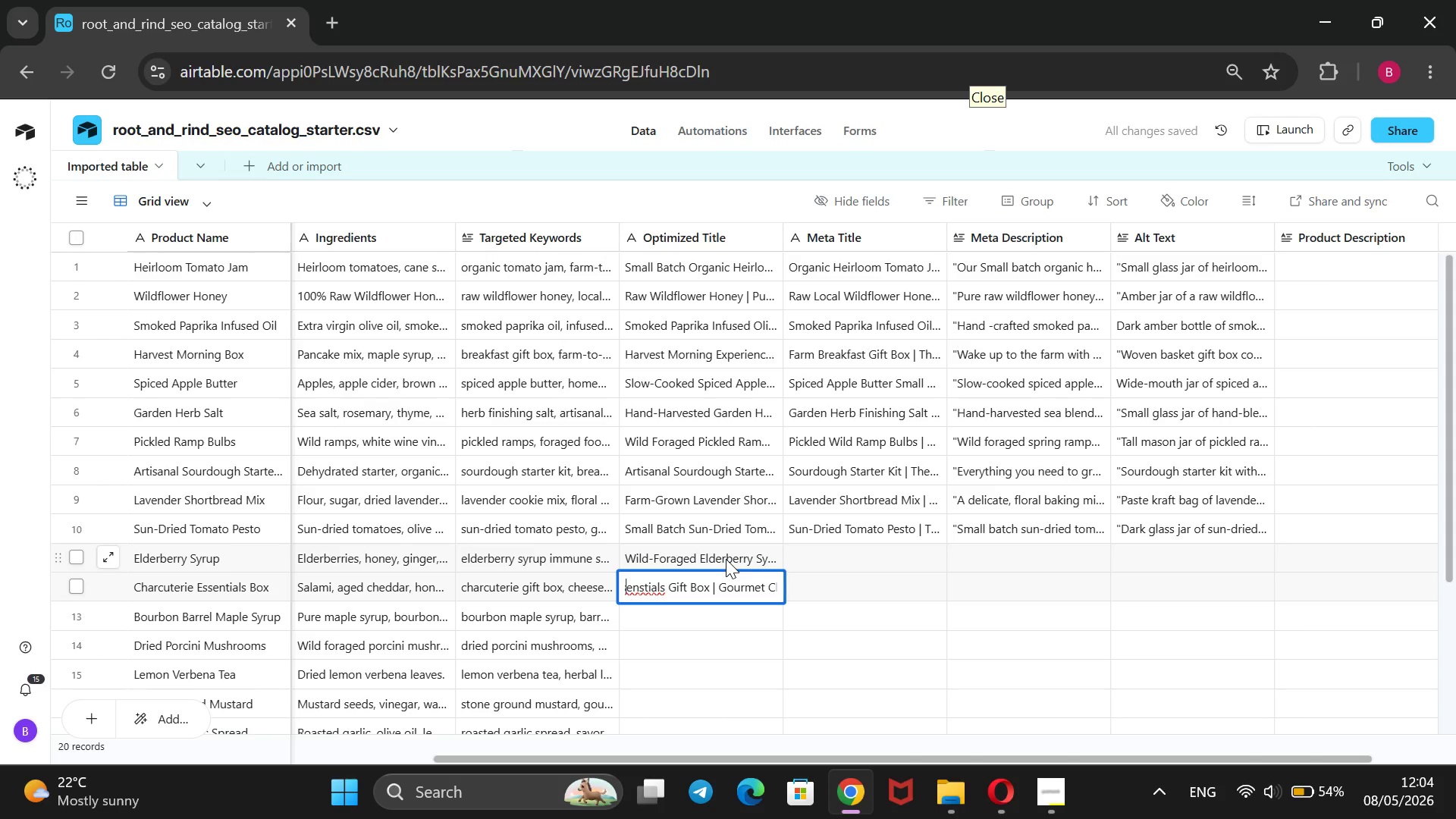 
key(ArrowLeft)
 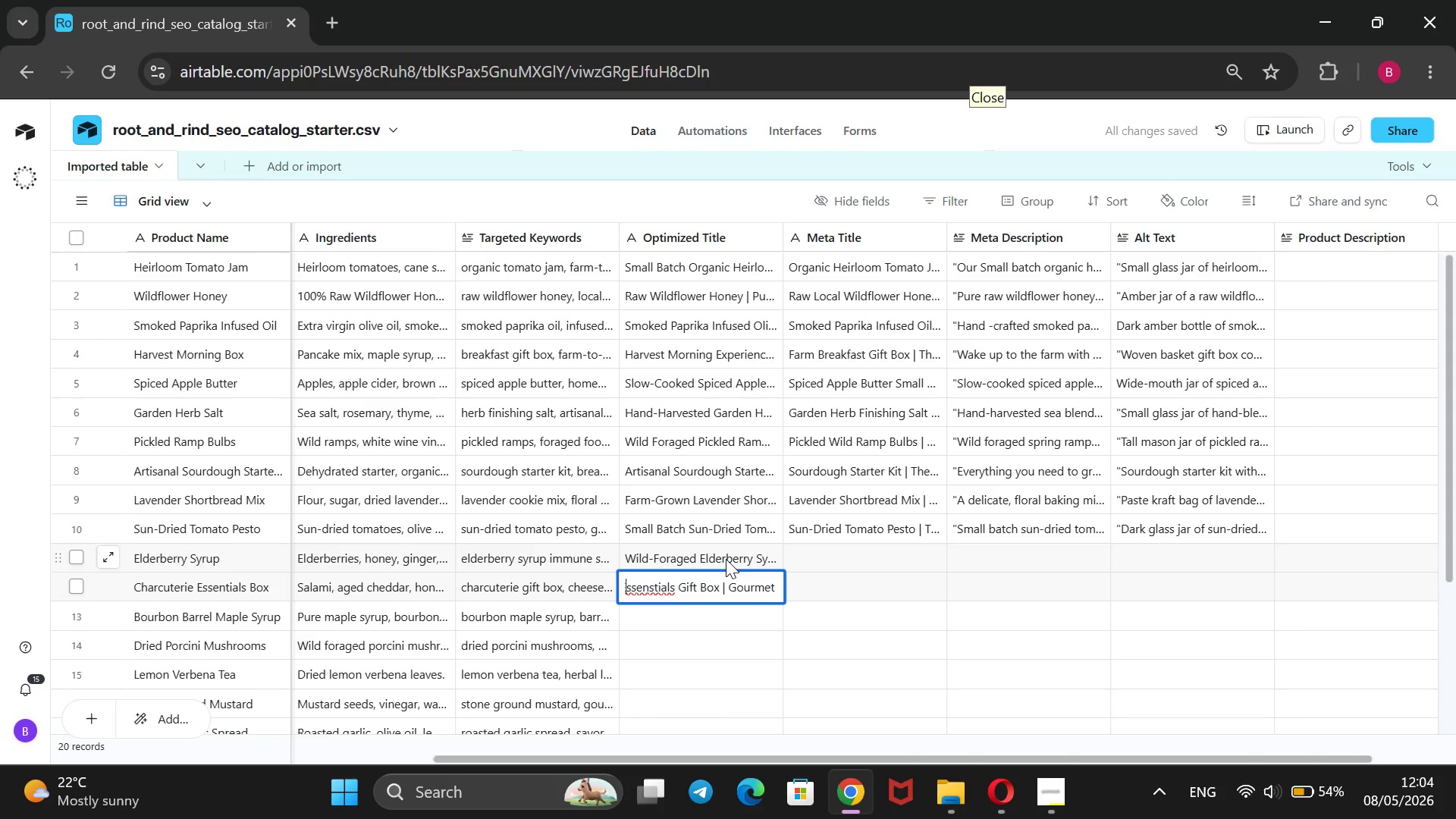 
key(ArrowLeft)
 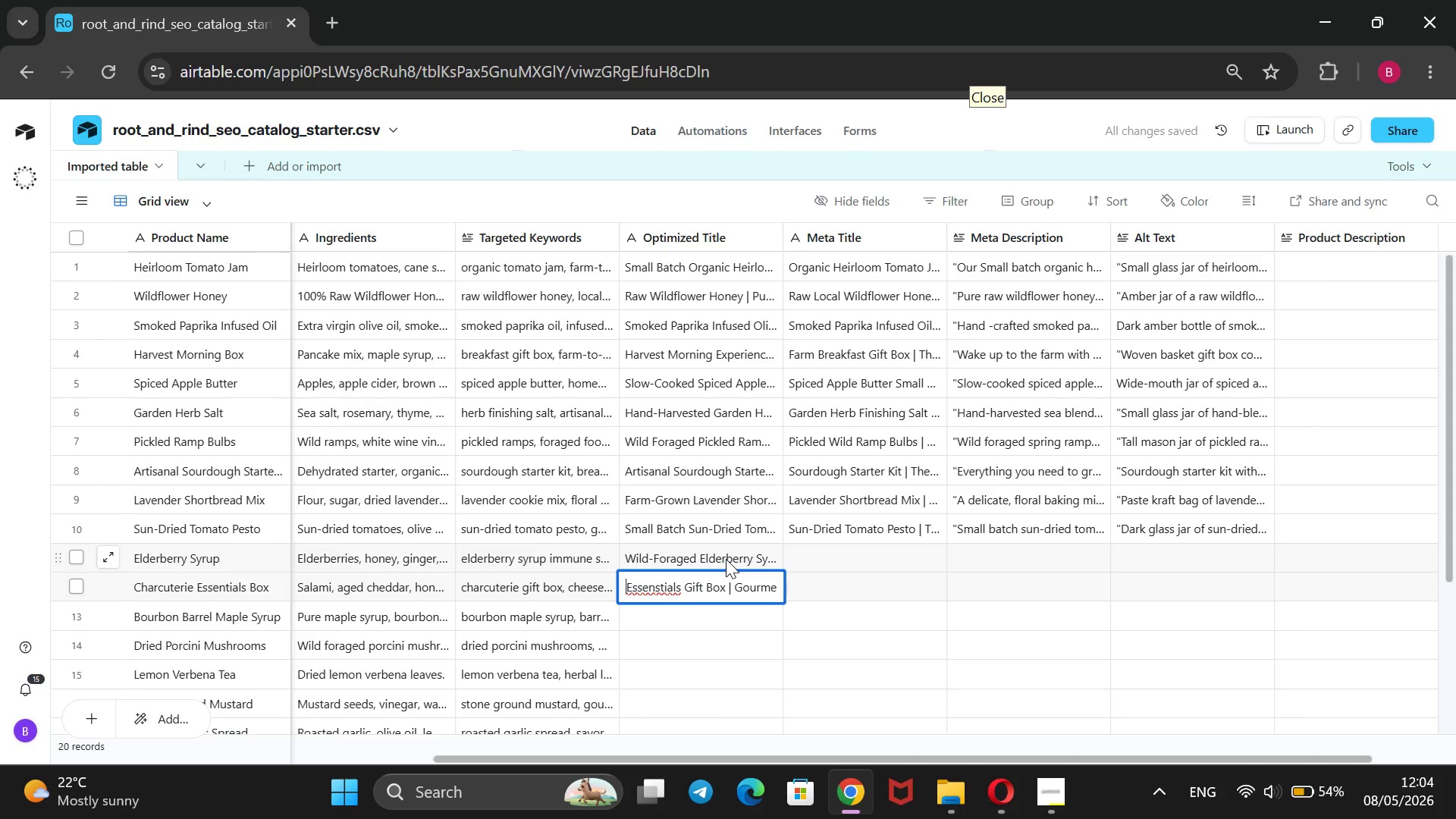 
key(ArrowLeft)
 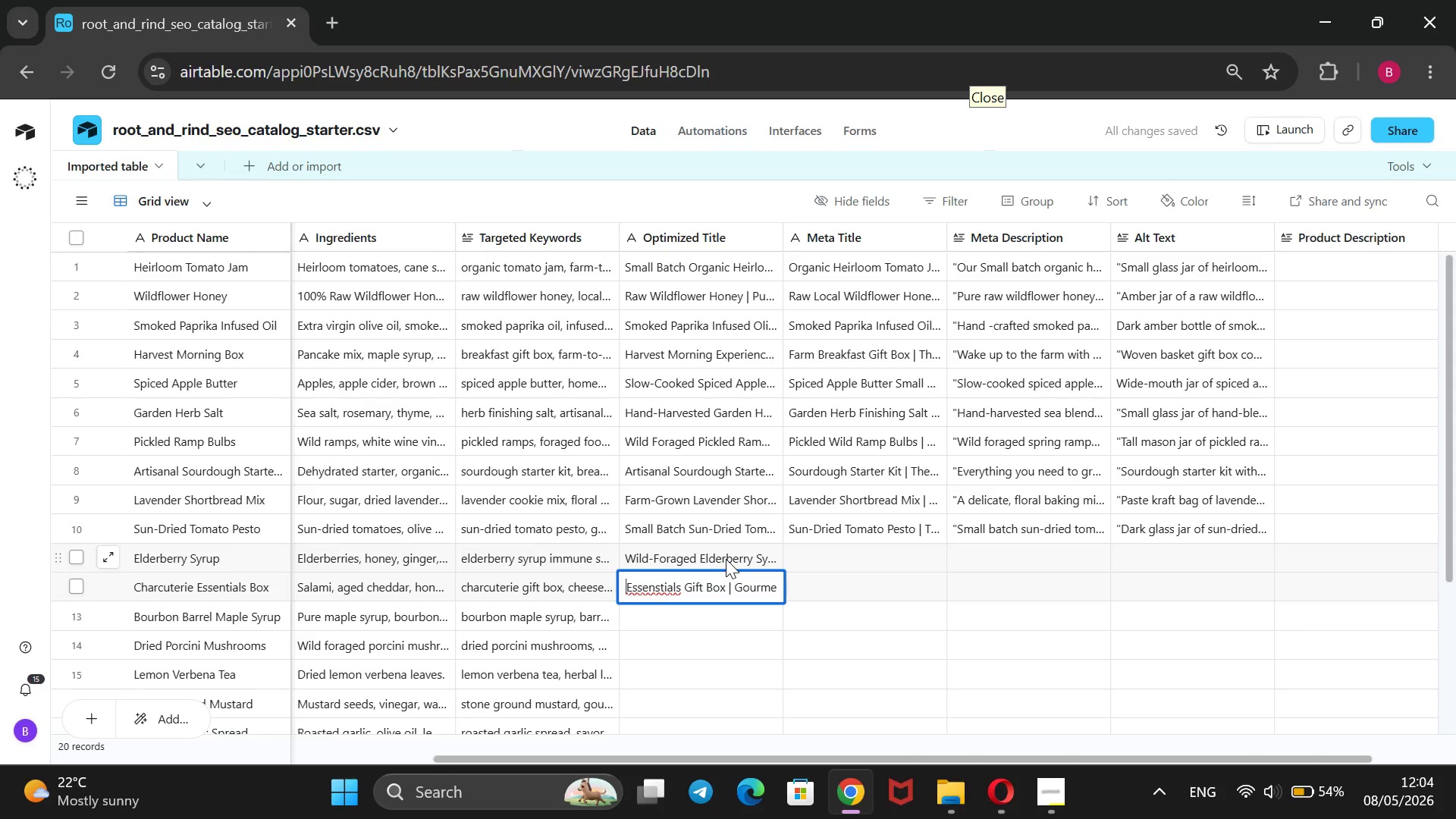 
key(ArrowRight)
 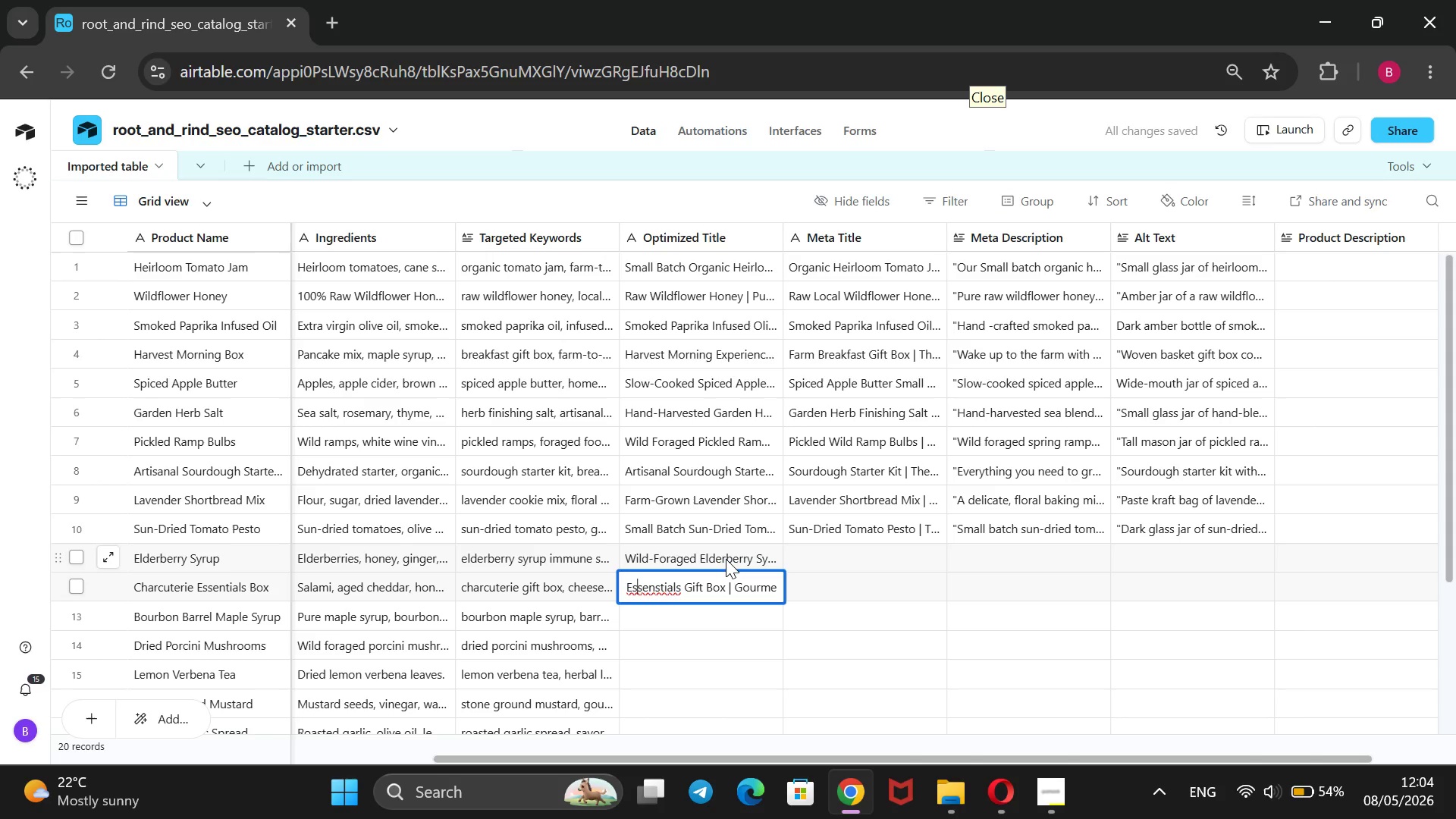 
key(ArrowRight)
 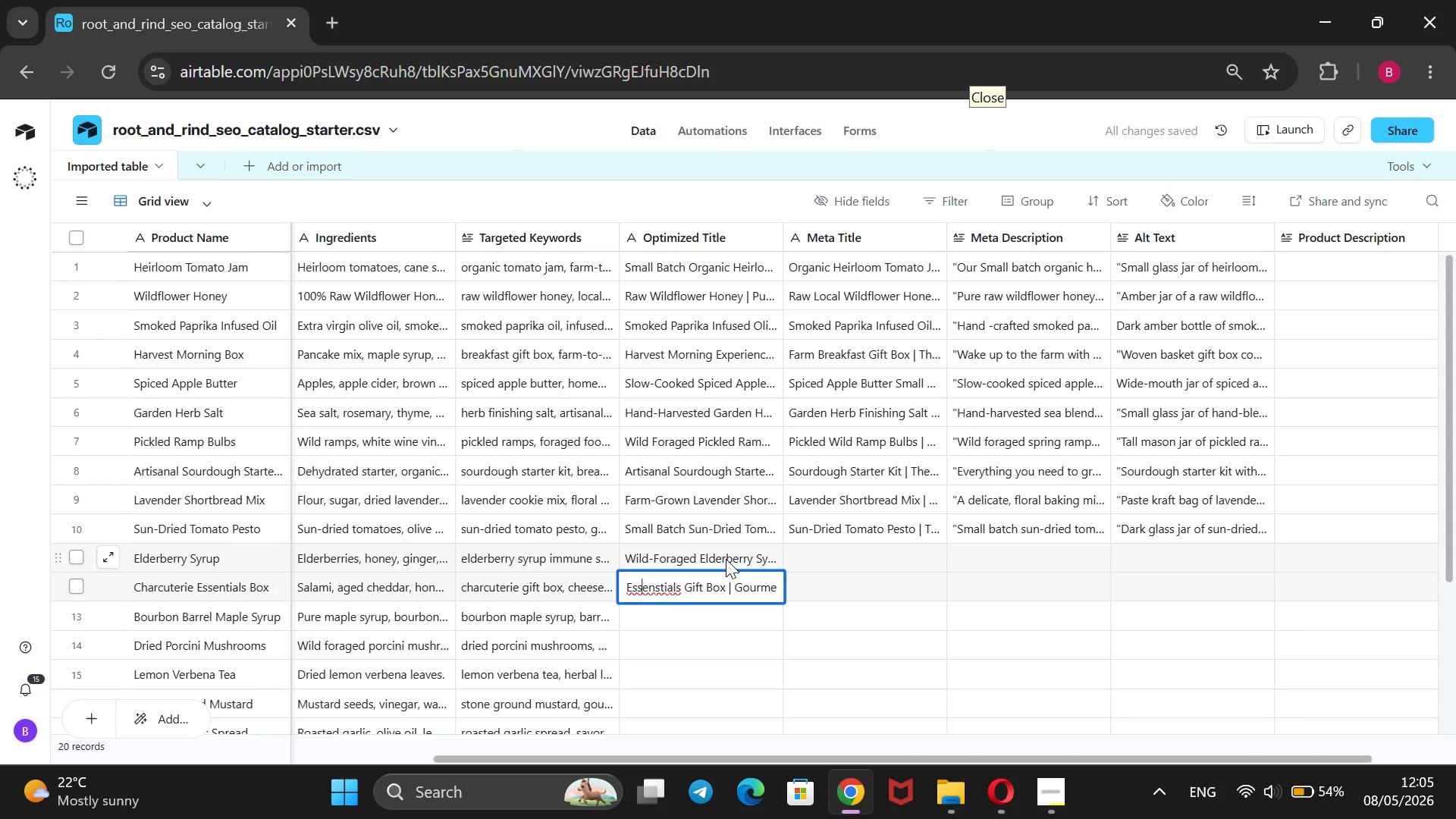 
key(ArrowRight)
 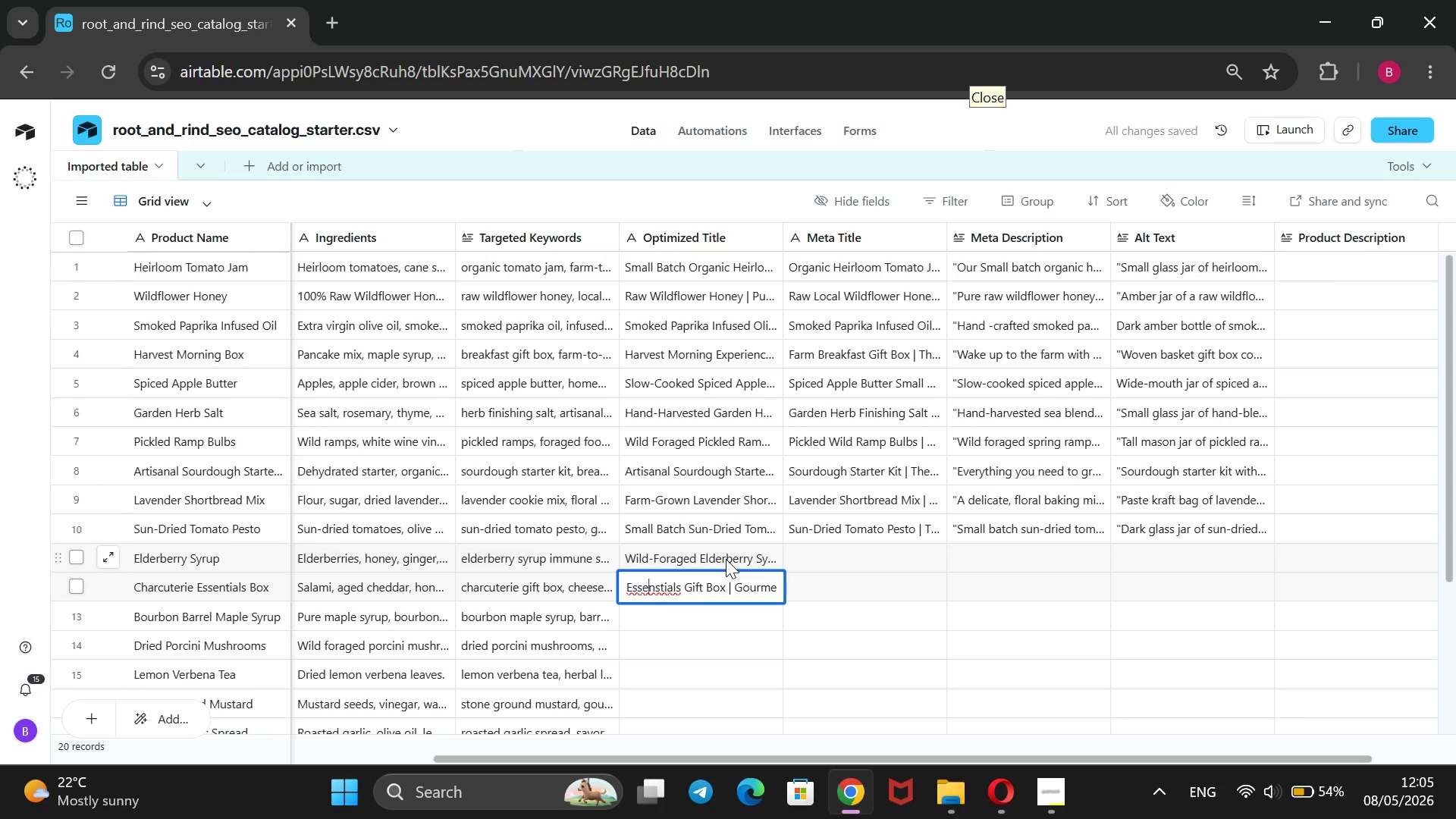 
key(ArrowRight)
 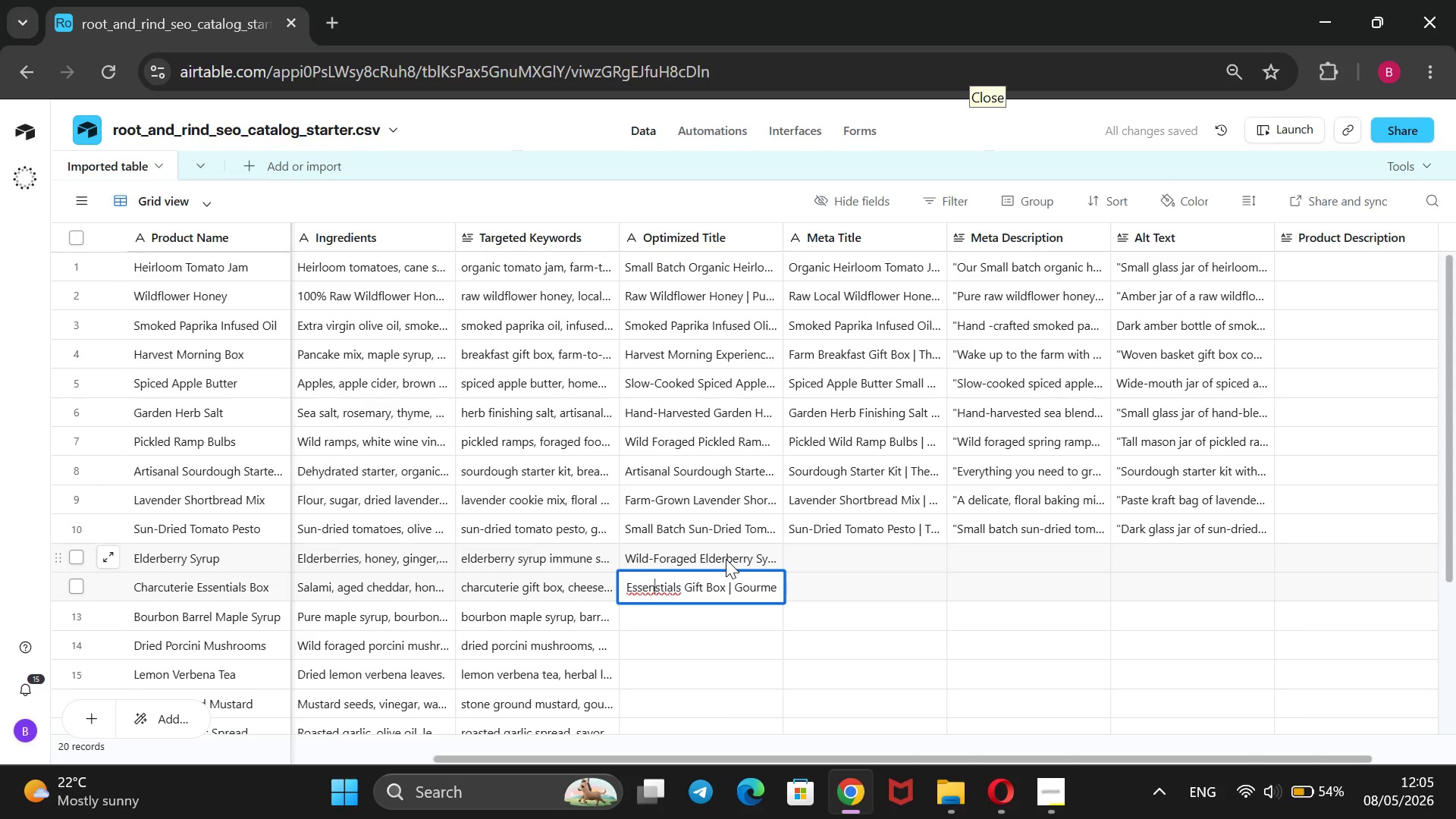 
key(ArrowRight)
 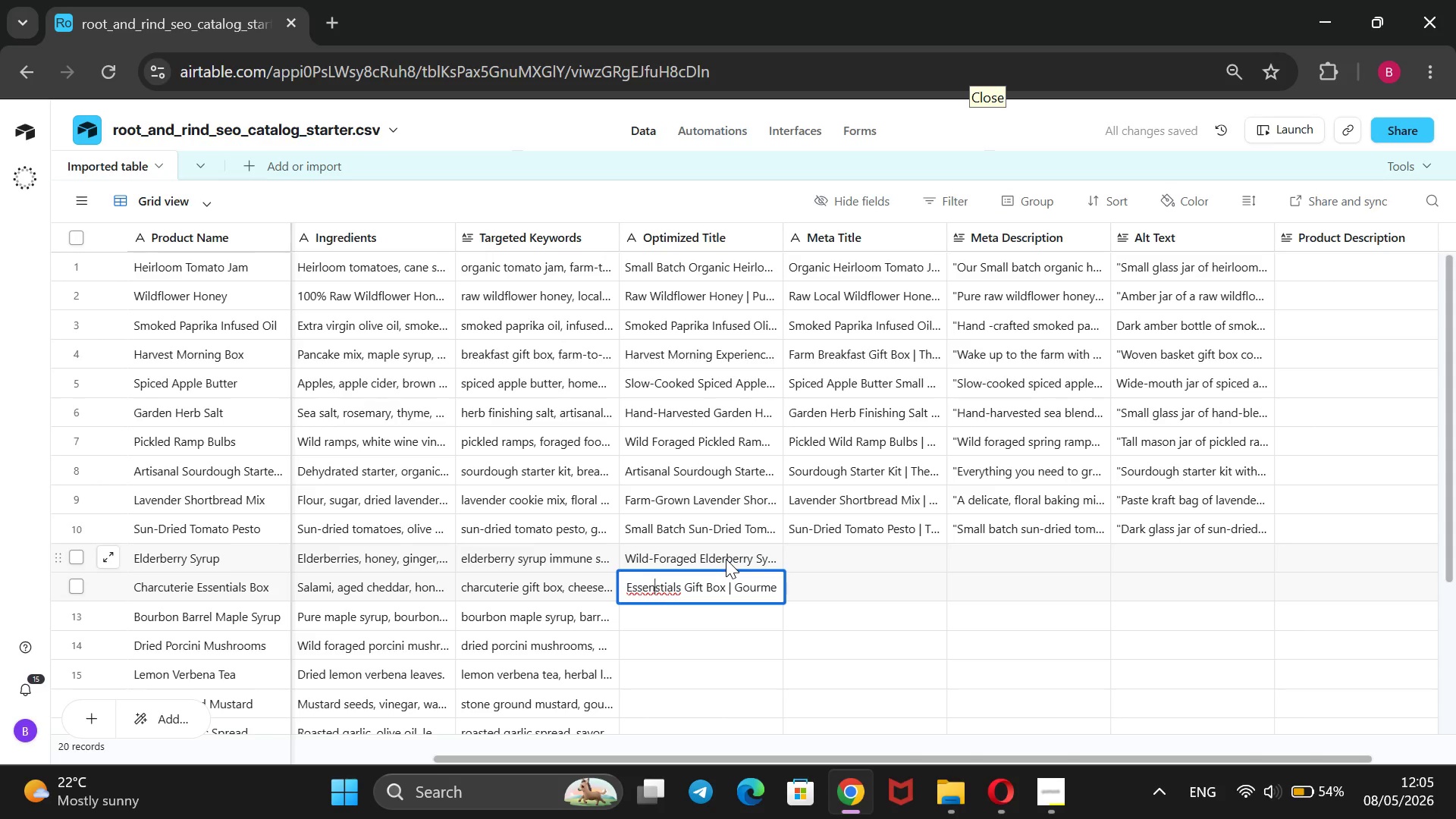 
key(ArrowRight)
 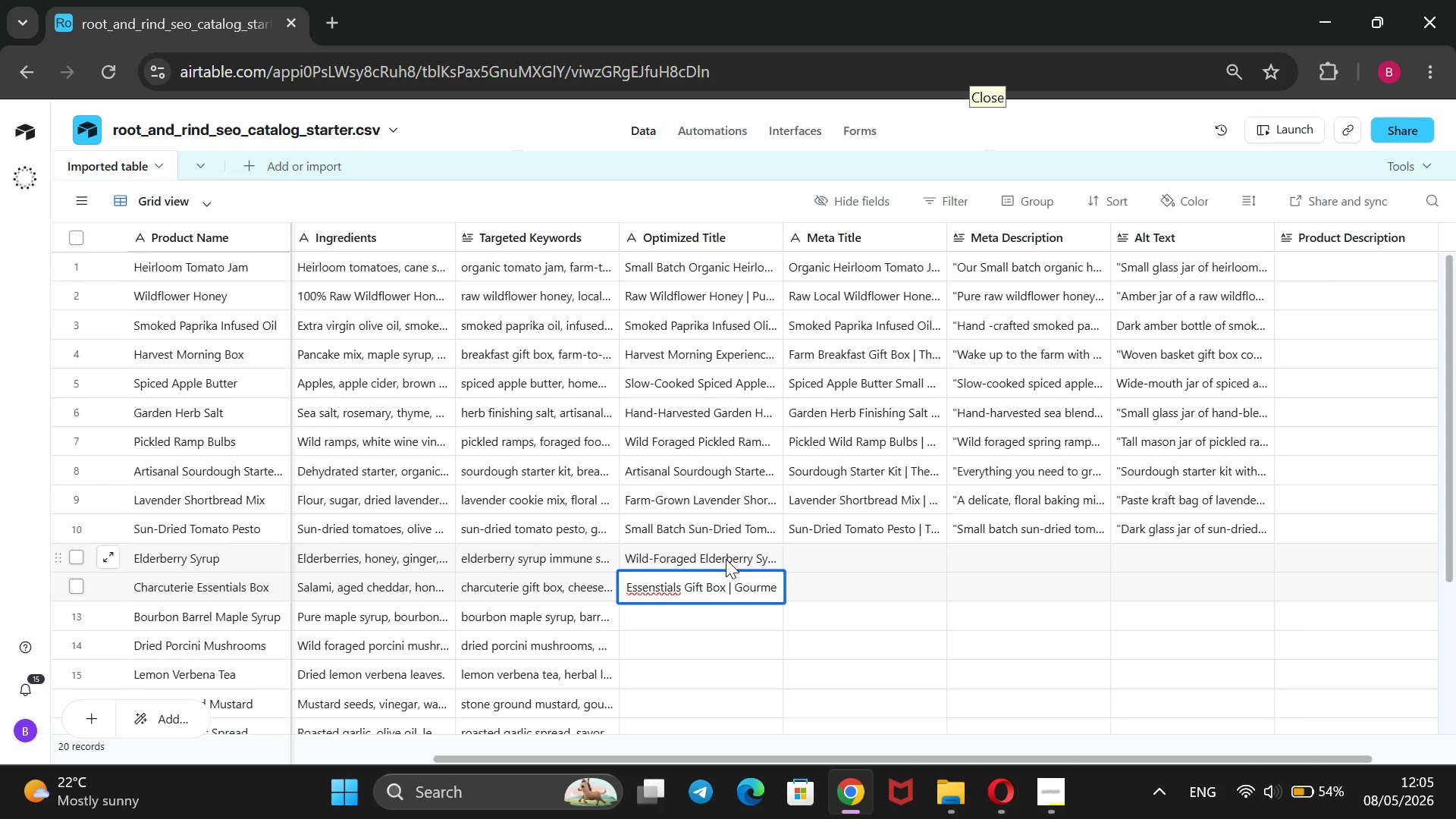 
key(Backspace)
 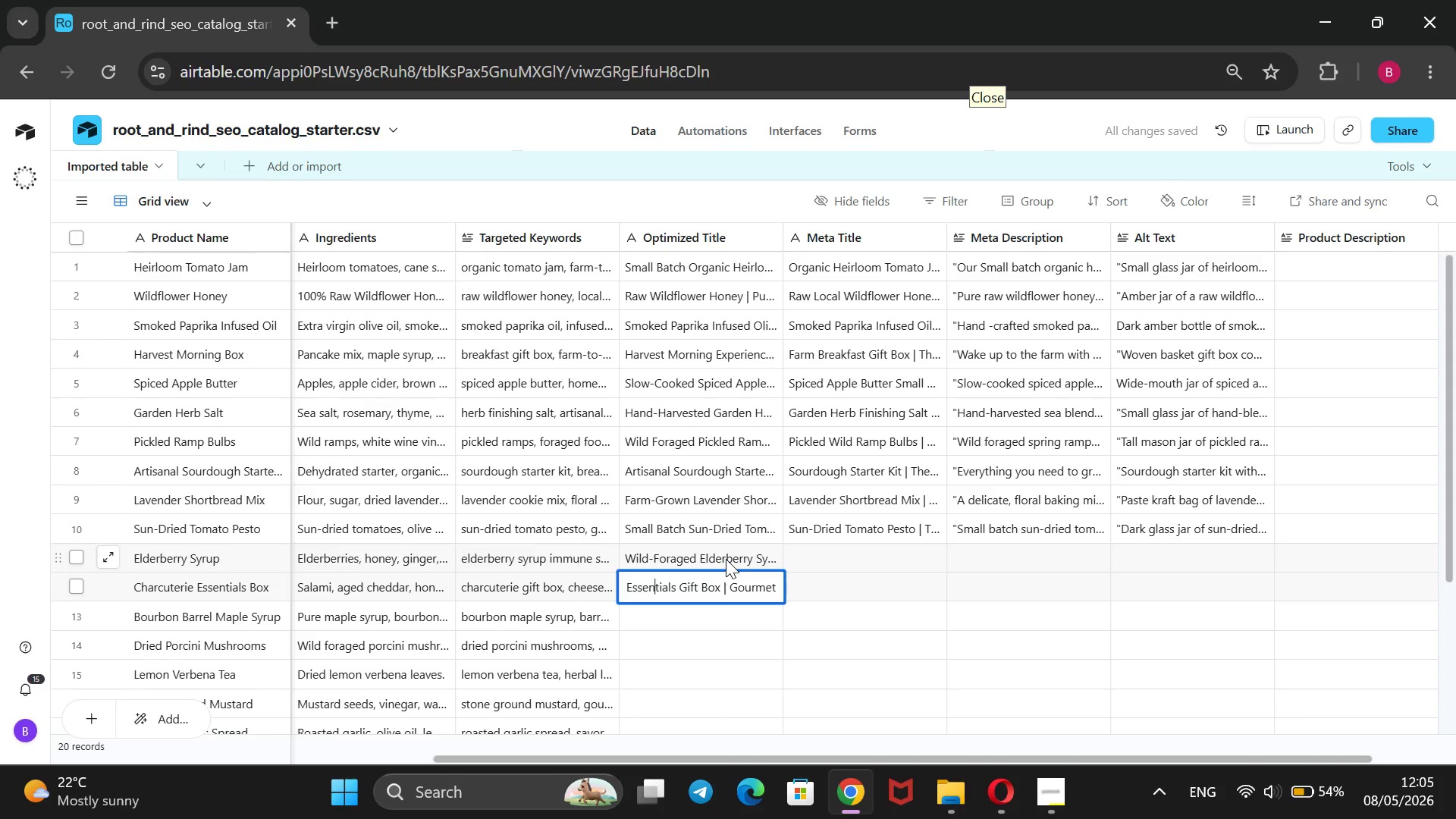 
wait(6.2)
 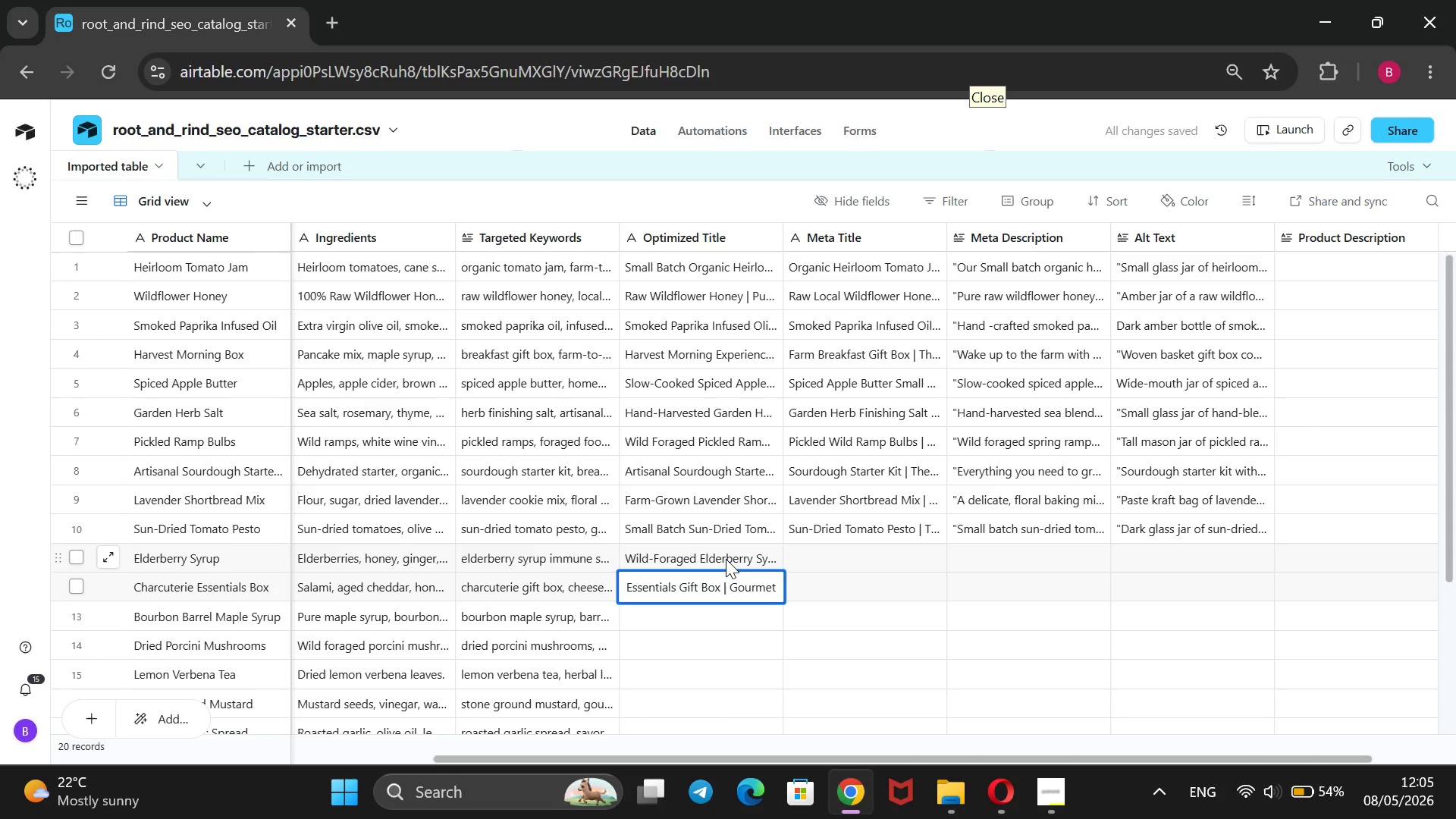 
key(Enter)
 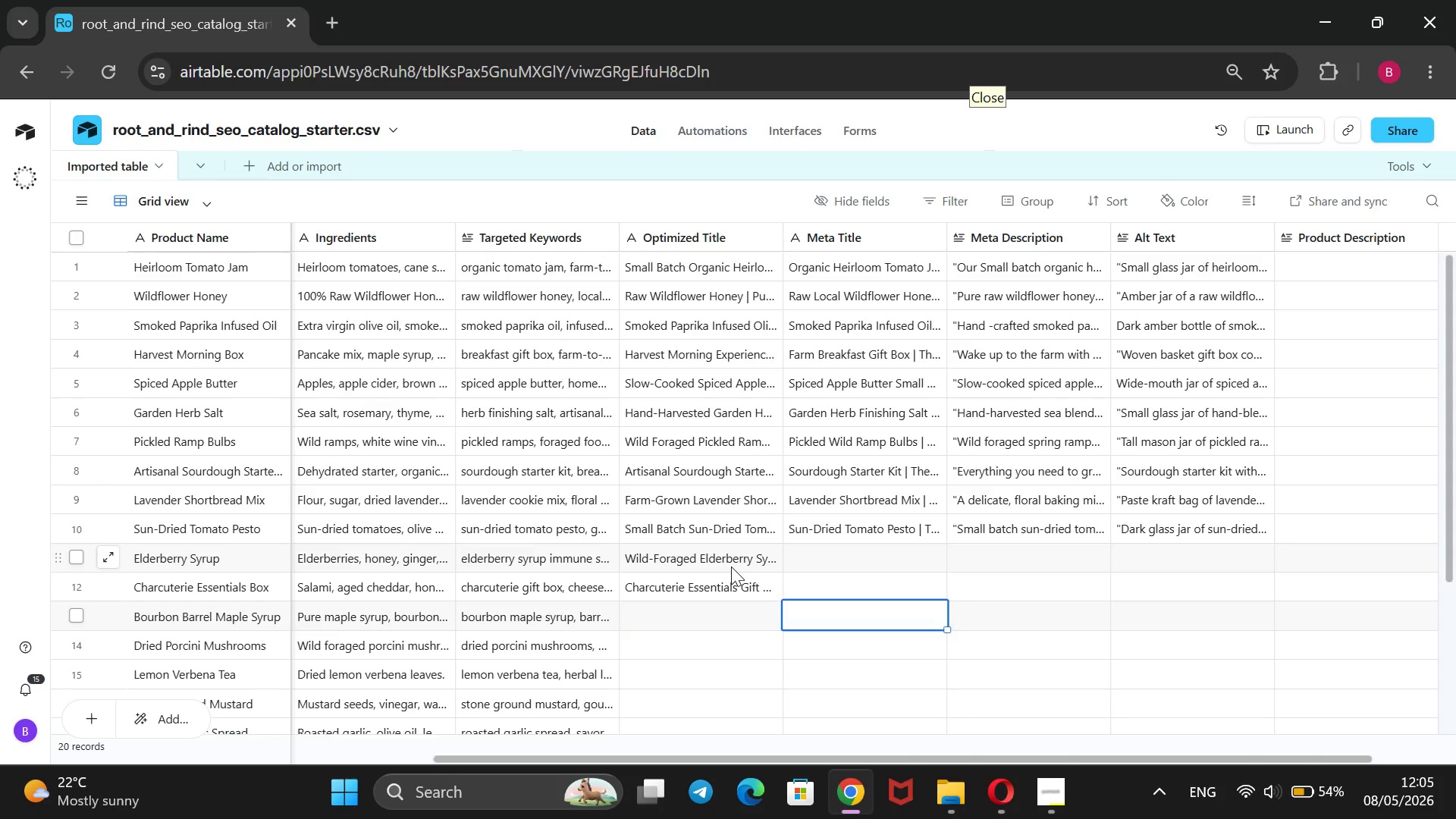 
key(ArrowRight)
 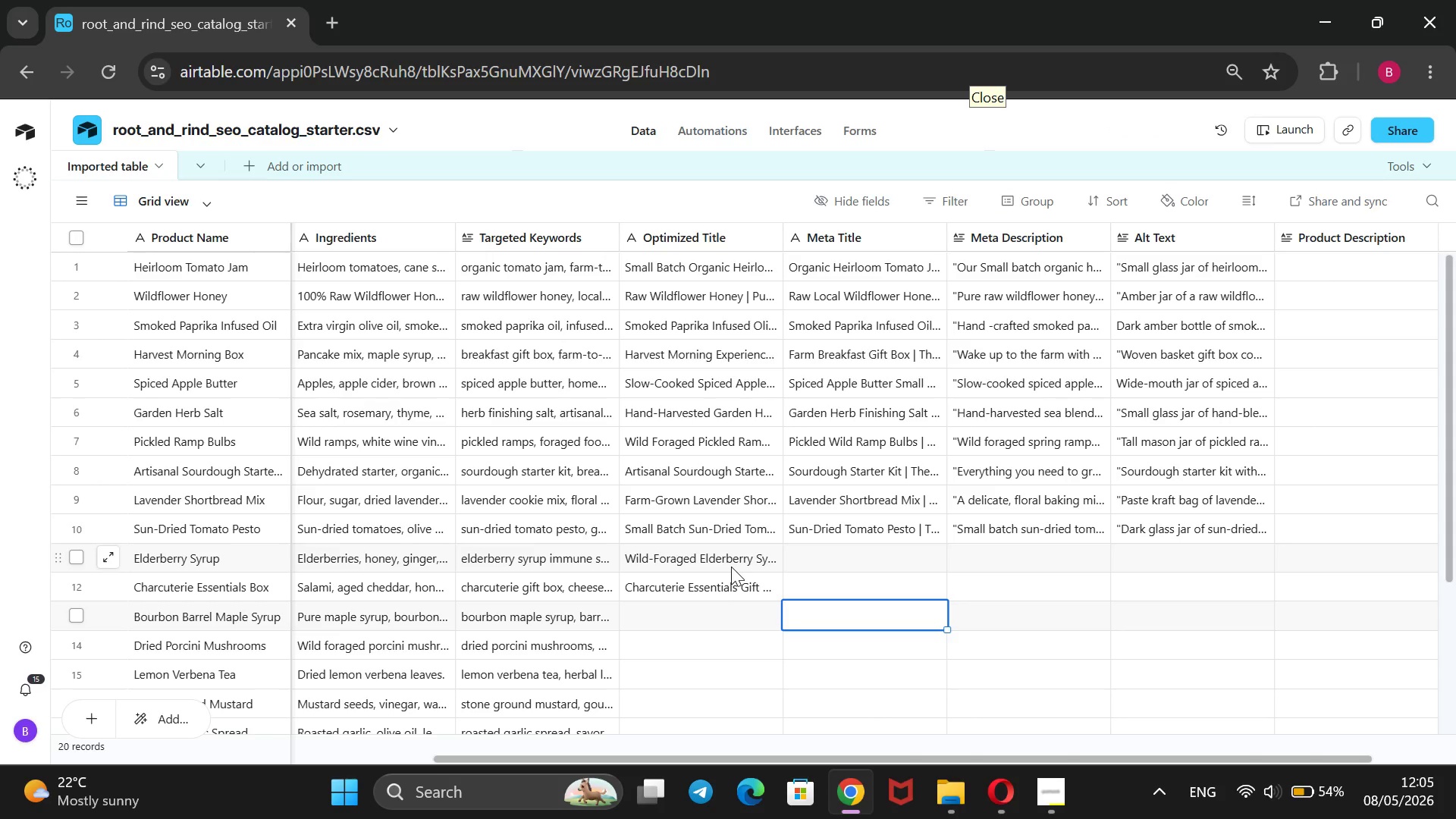 
key(ArrowUp)
 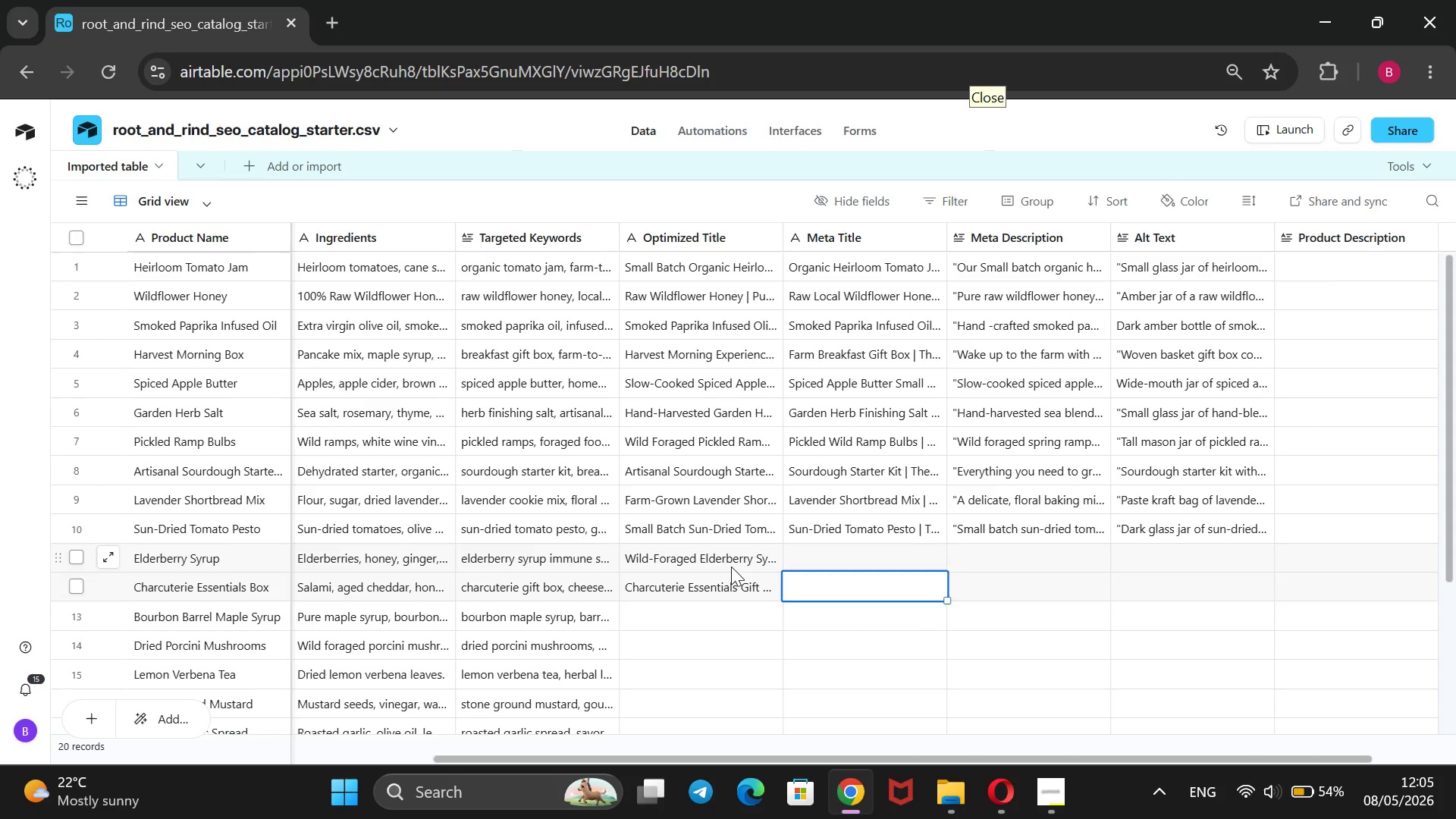 
key(ArrowUp)
 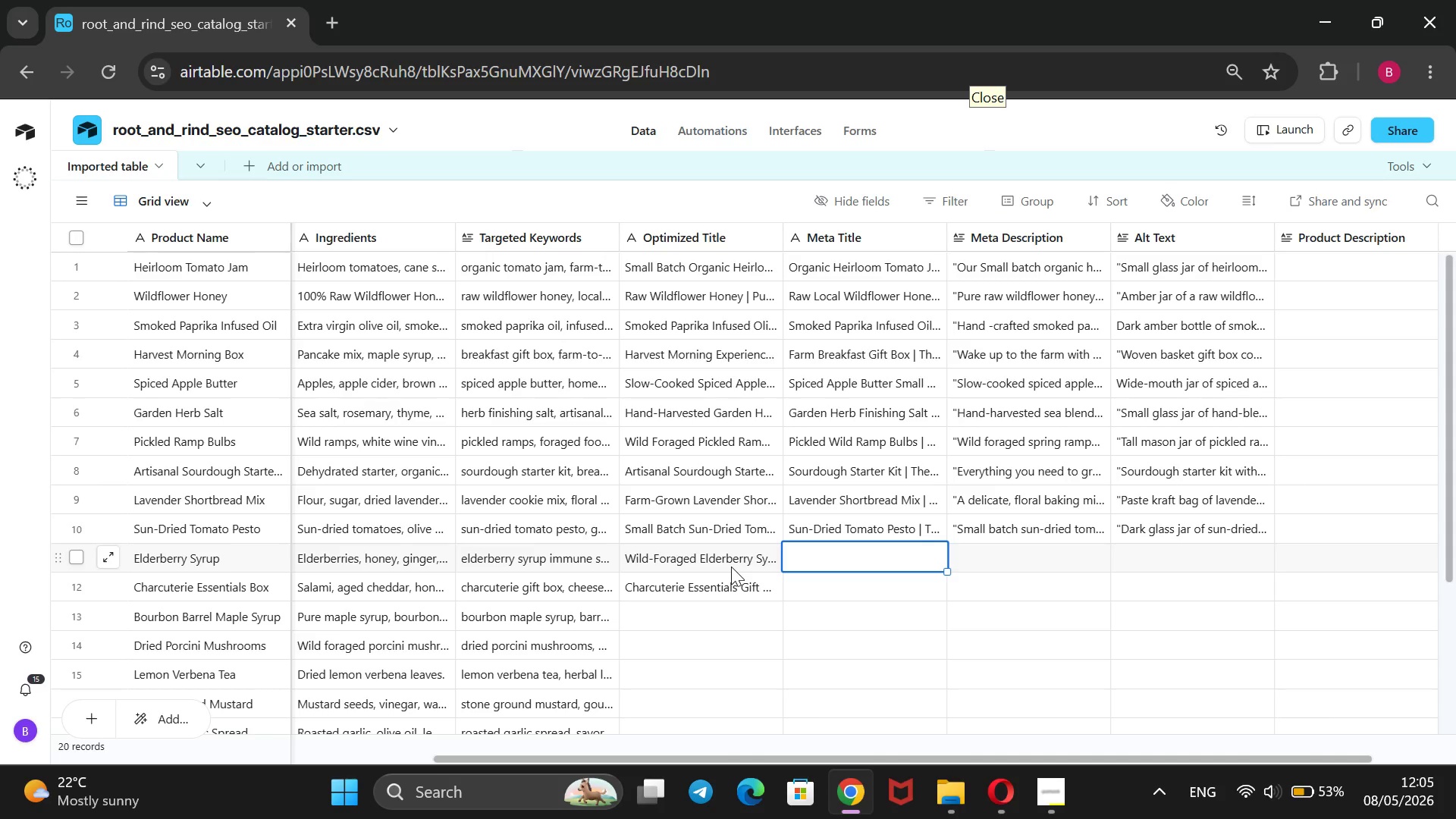 
wait(35.38)
 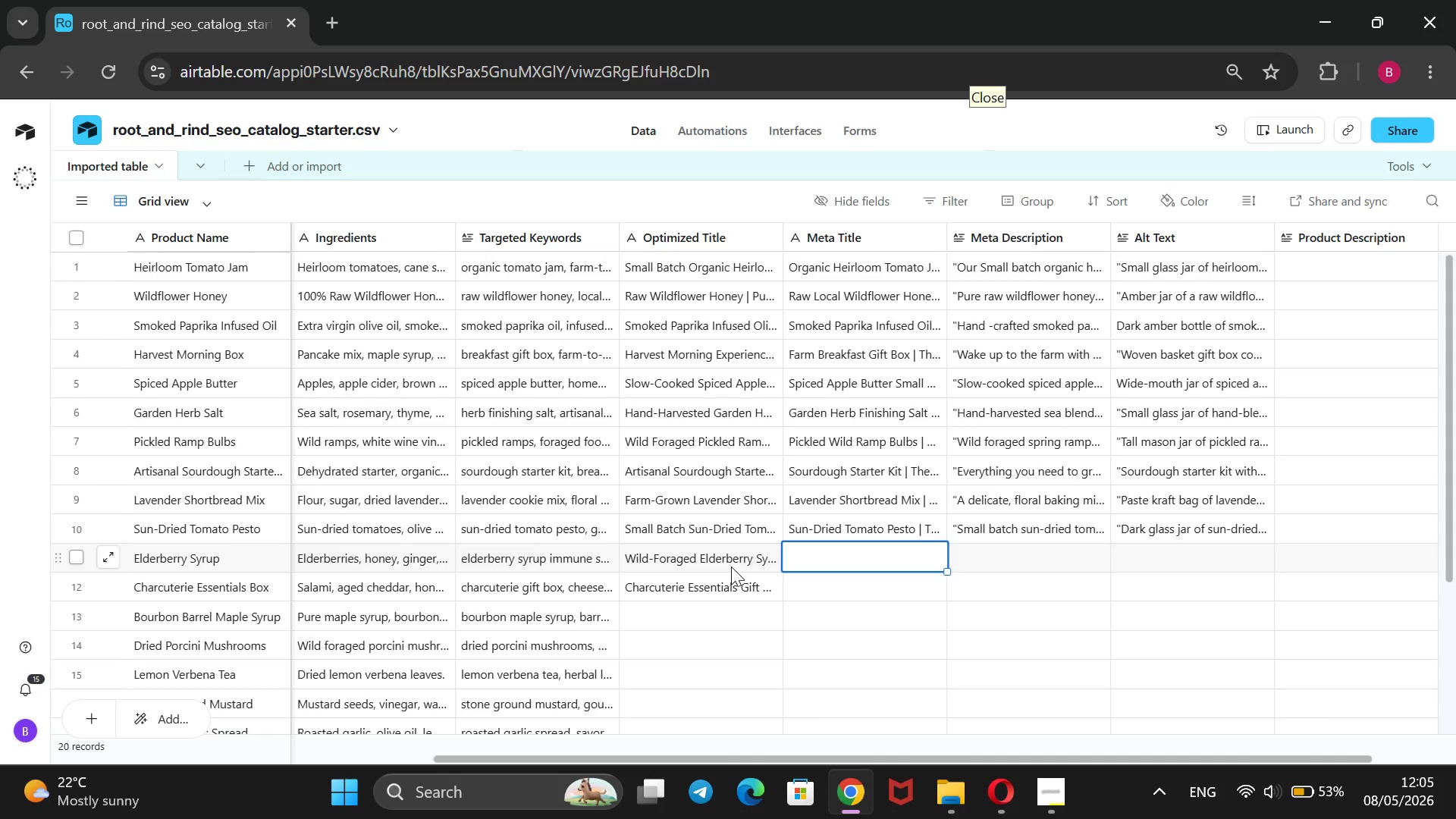 
type(Wild W)
key(Backspace)
type(Elderberry Immune Syrup | Root & Rind)
 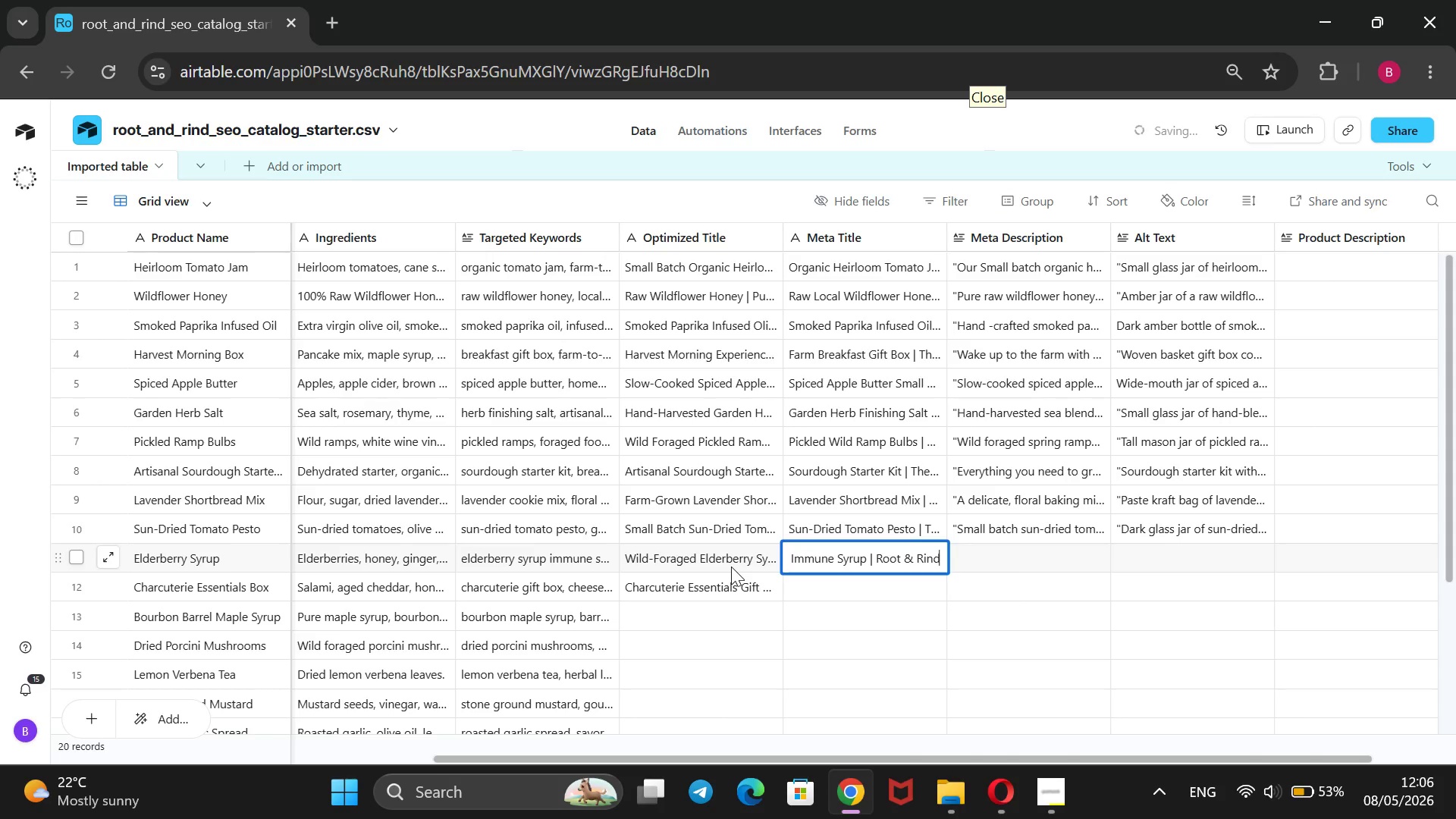 
key(Enter)
 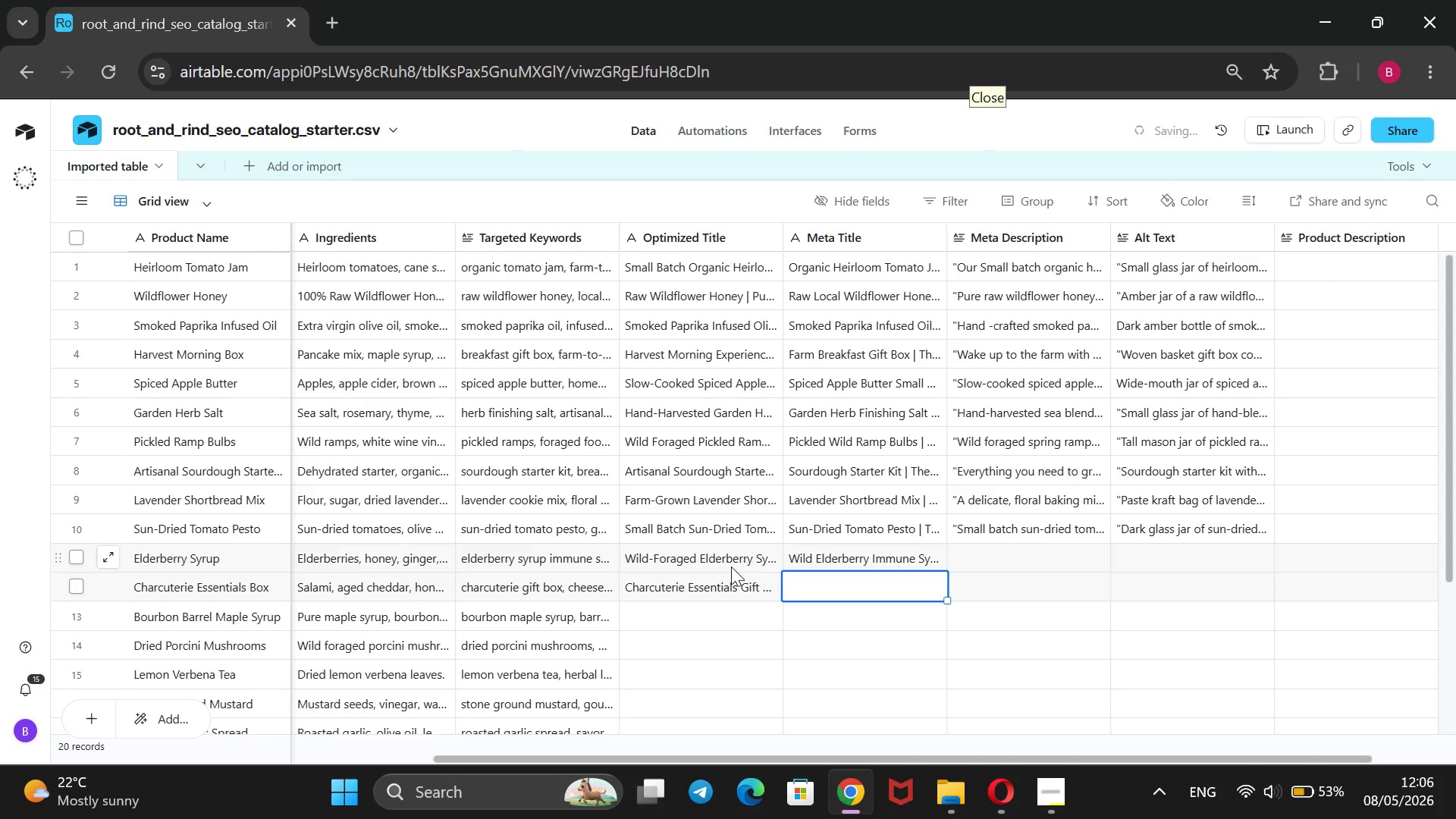 
type(Cah)
key(Backspace)
key(Backspace)
type(harcuterie)
 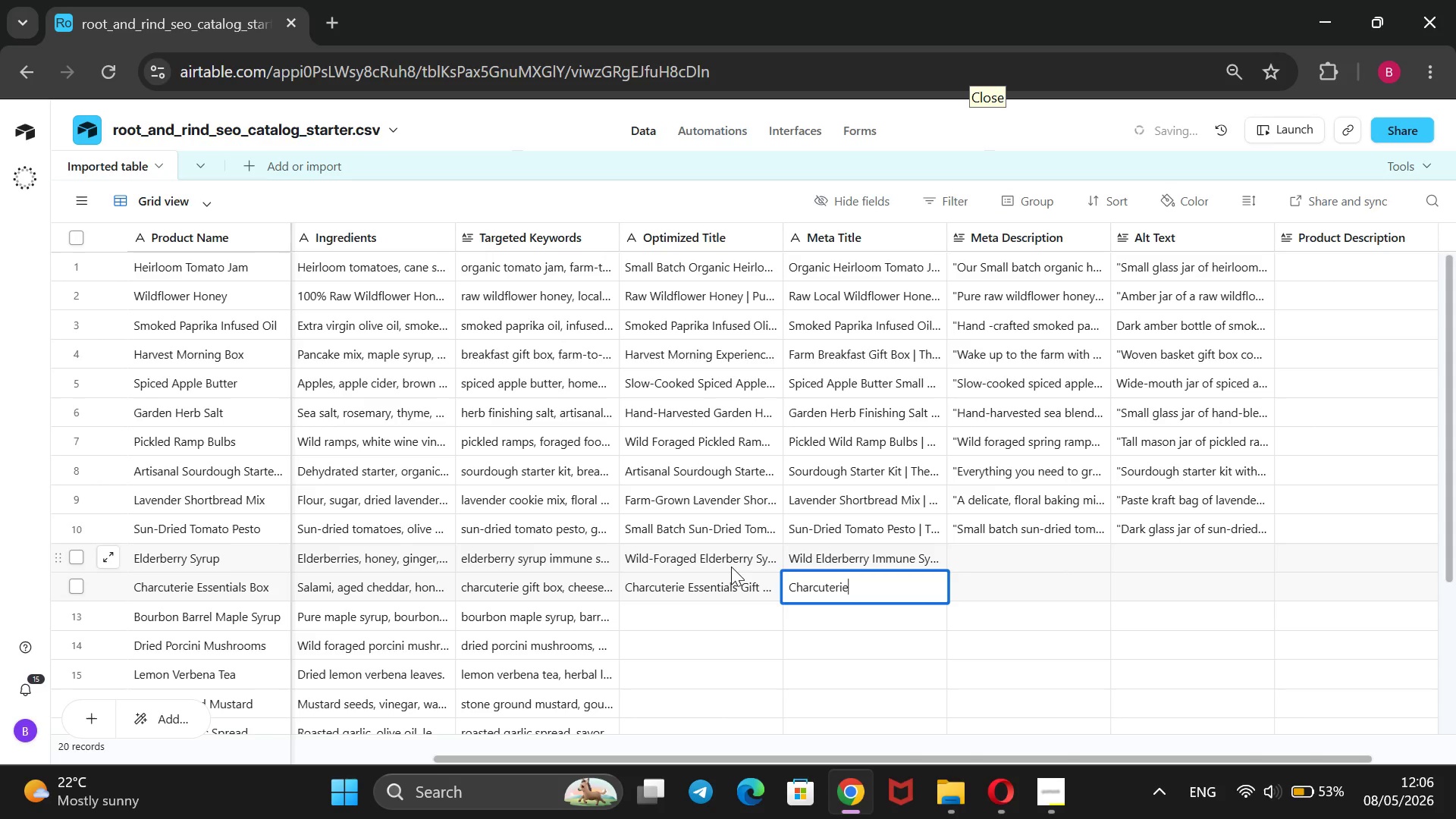 
type( Essentials Gift Box | v)
key(Backspace)
 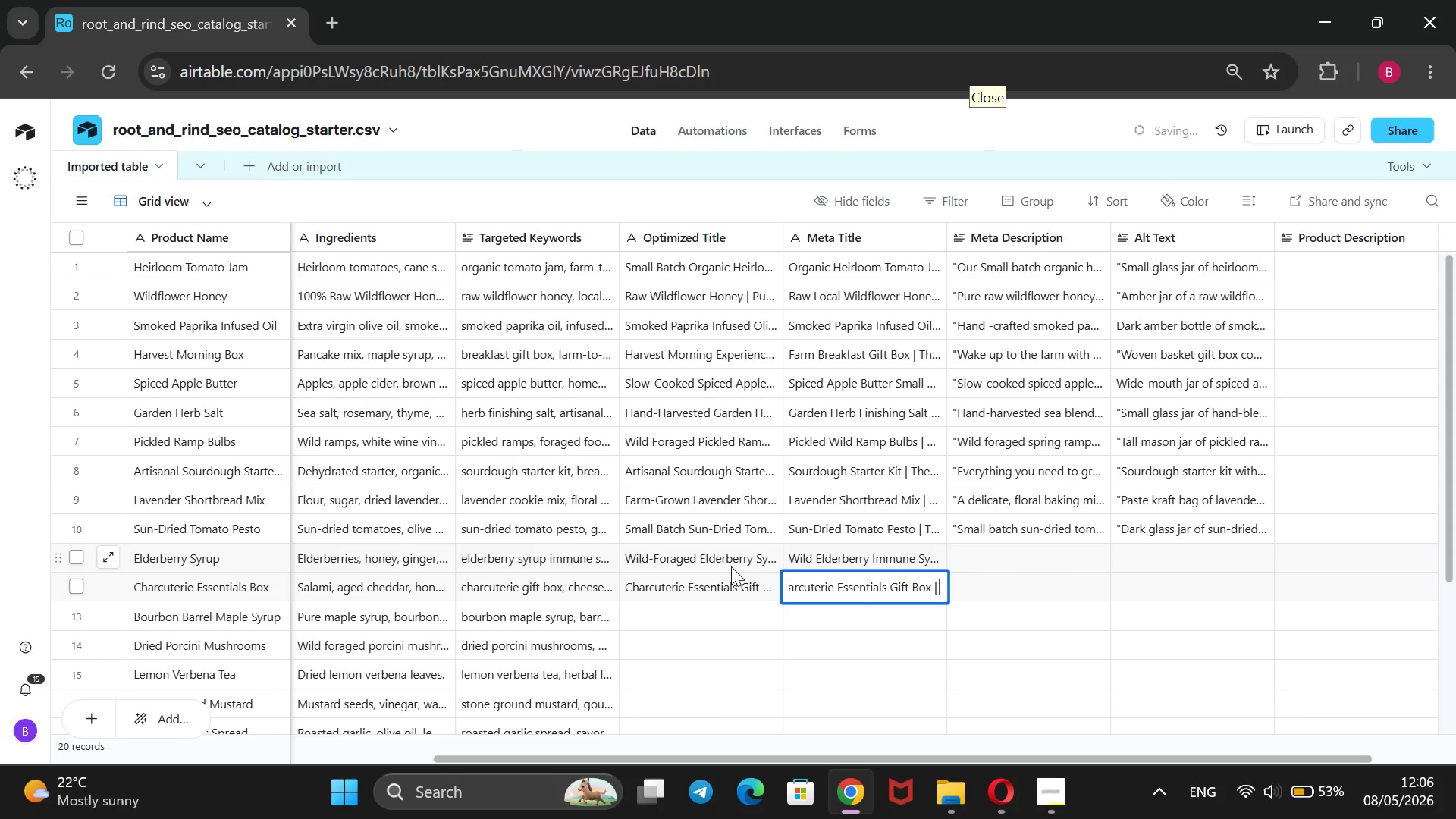 
 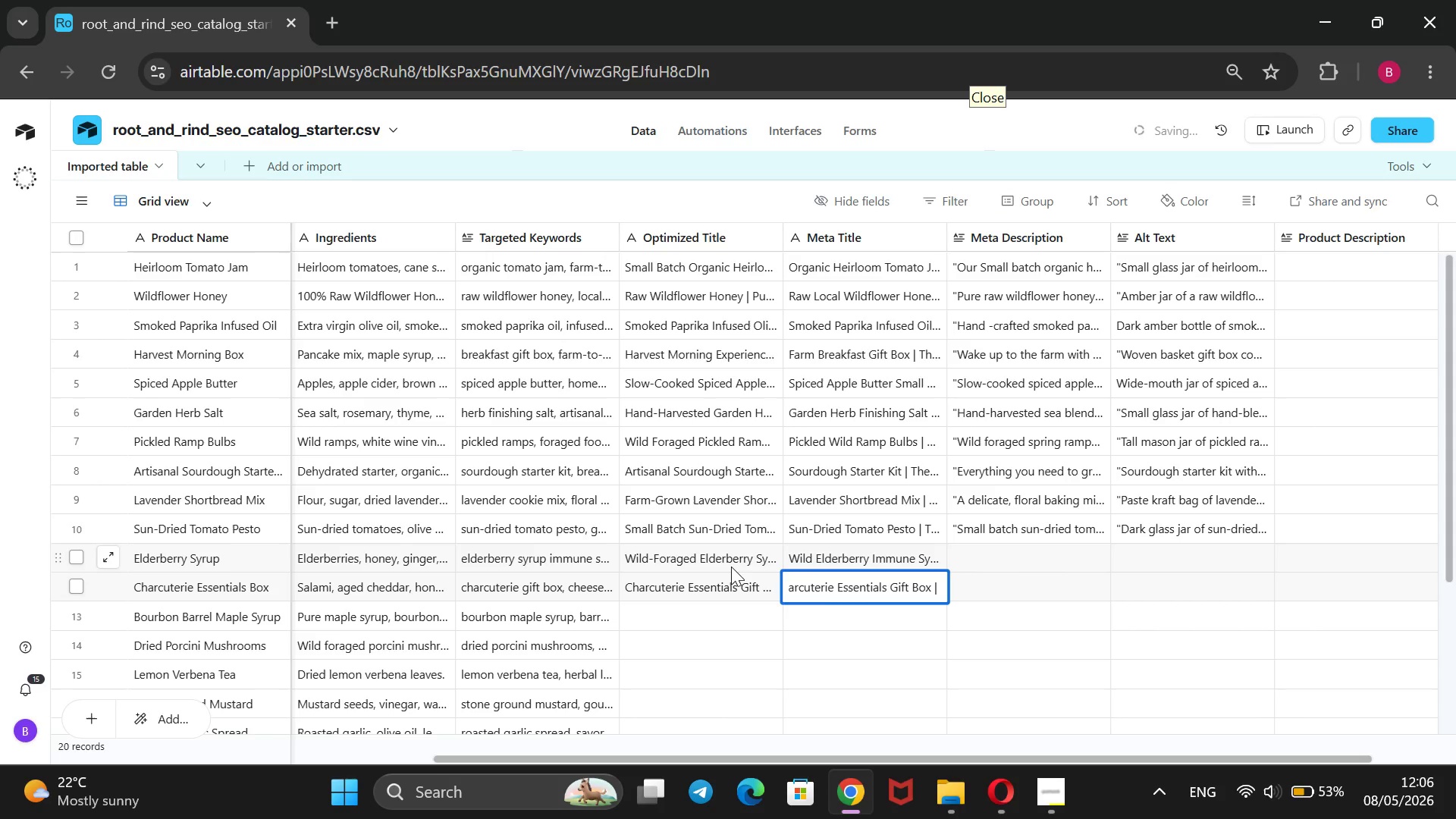 
hold_key(key=CapsLock, duration=0.56)
 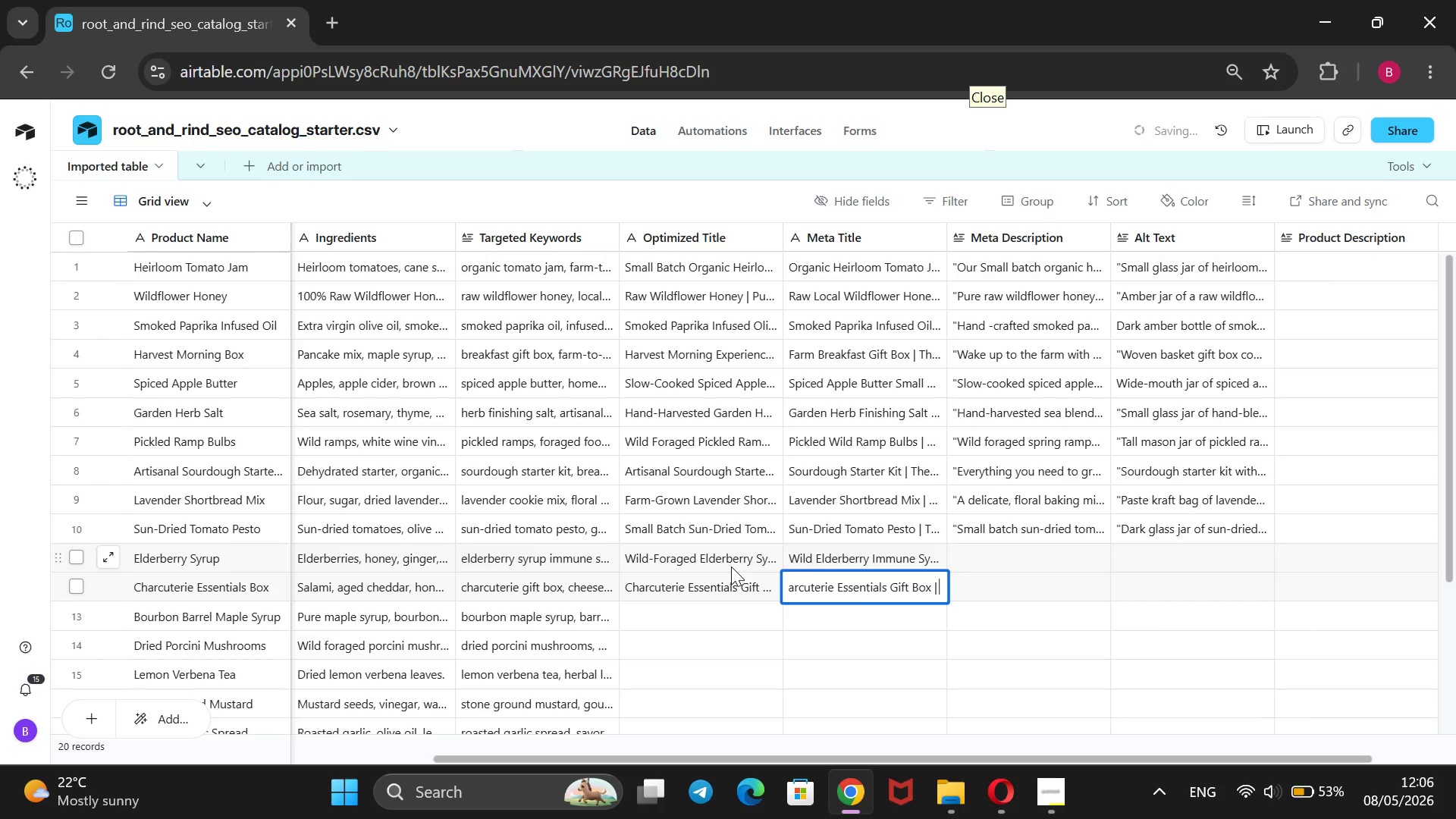 
key(Control+ControlLeft)
 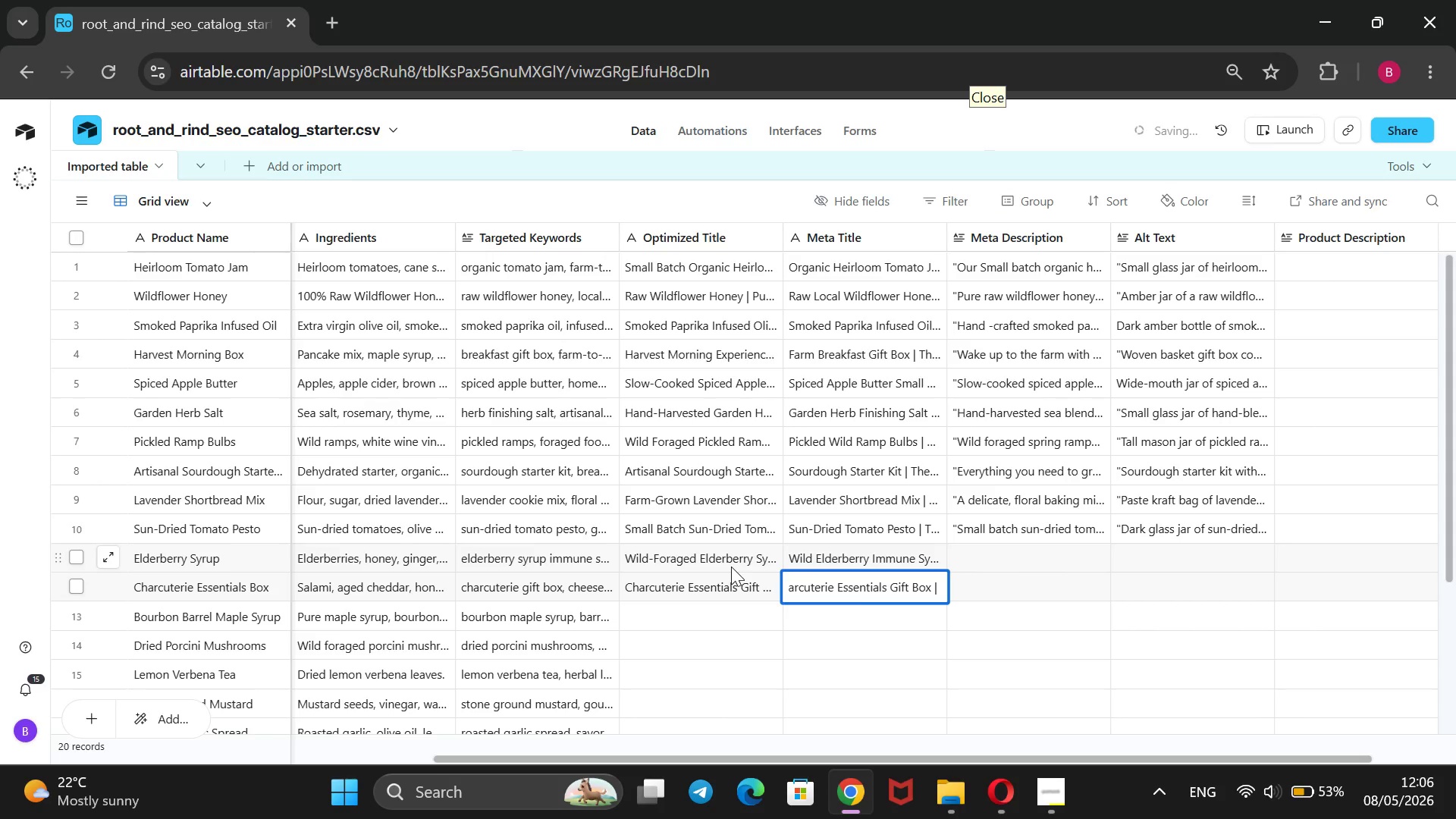 
key(Control+V)
 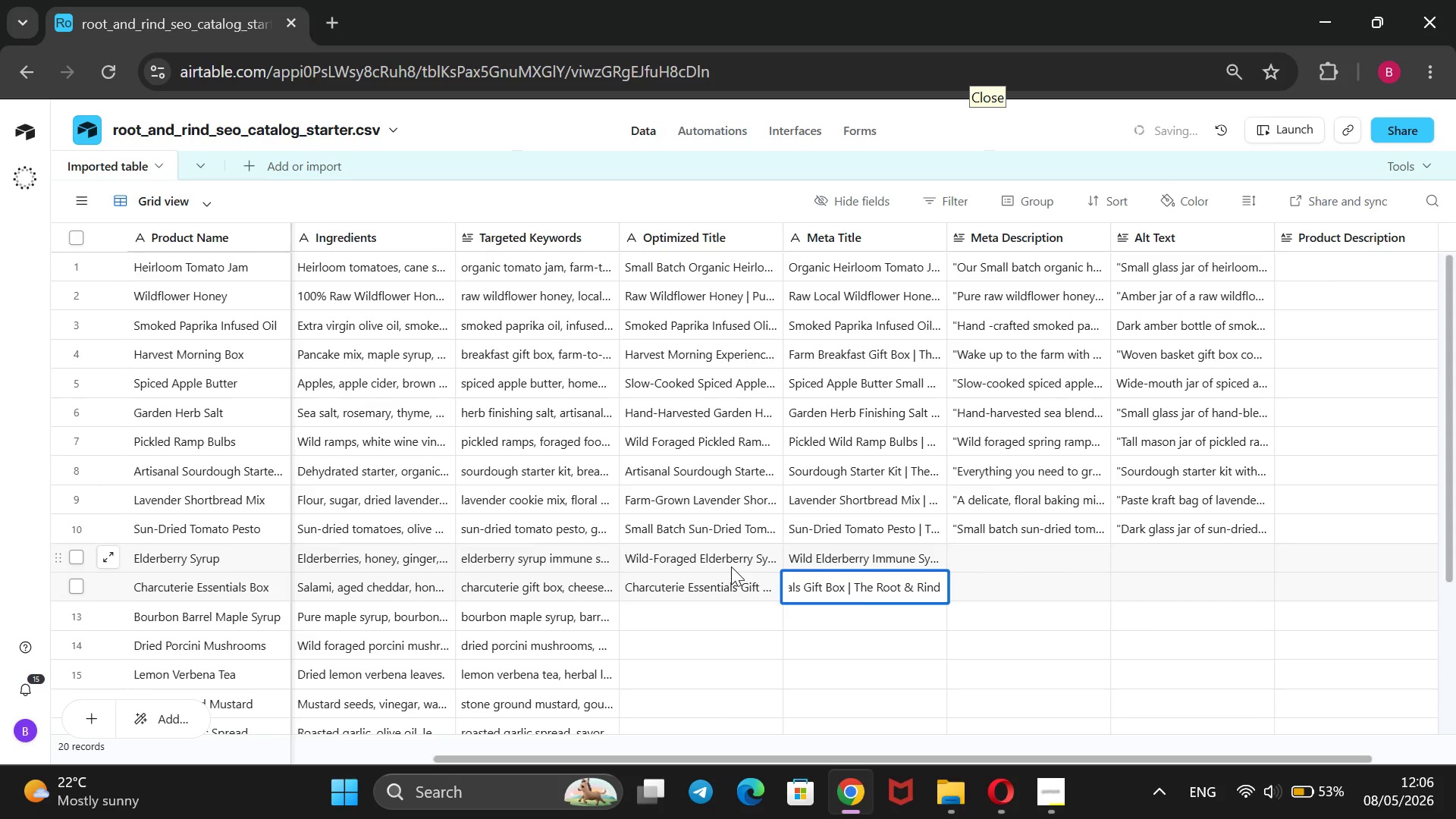 
hold_key(key=ArrowLeft, duration=1.08)
 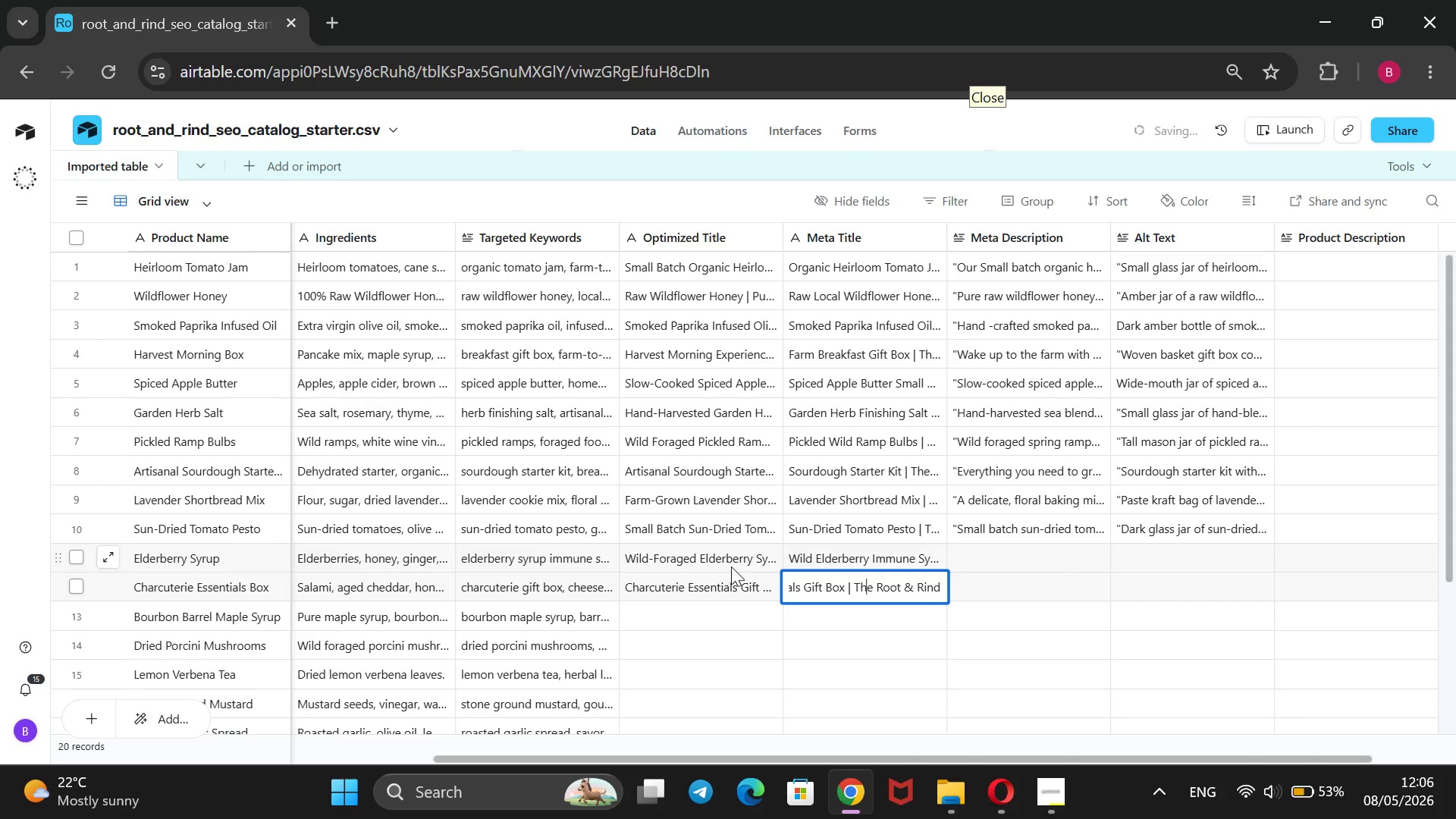 
hold_key(key=ArrowLeft, duration=6.41)
 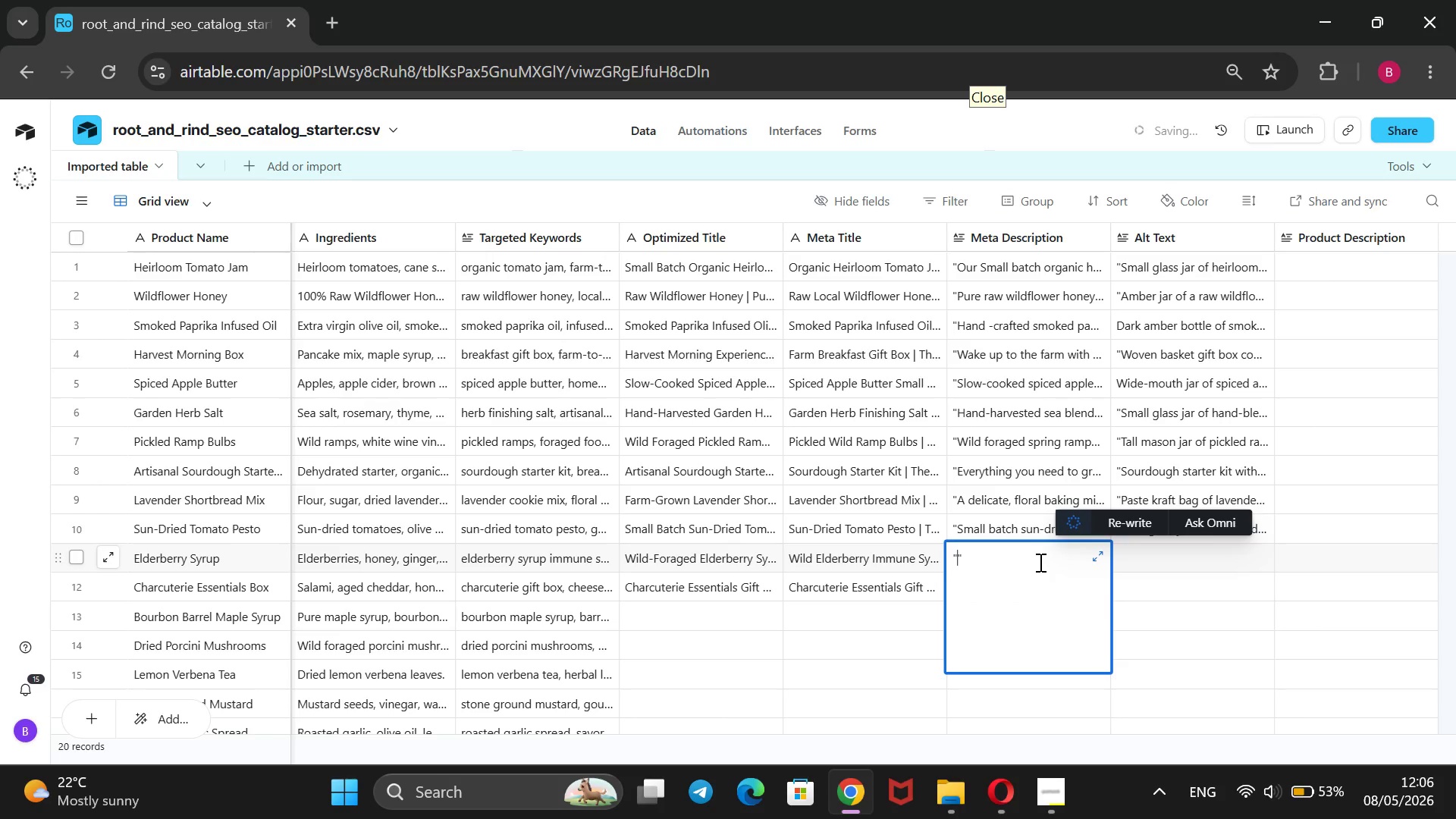 
key(ArrowRight)
 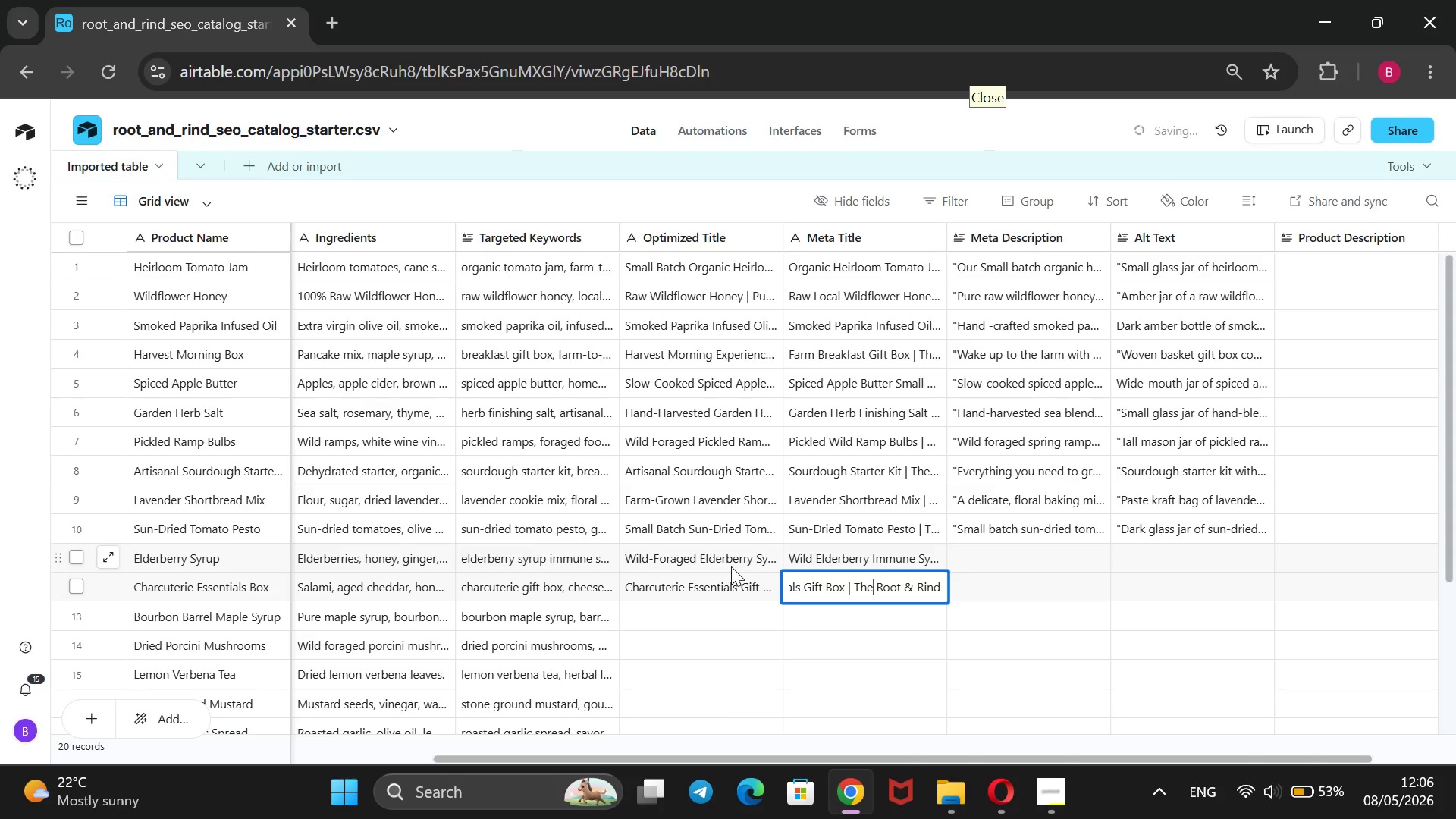 
key(Backspace)
 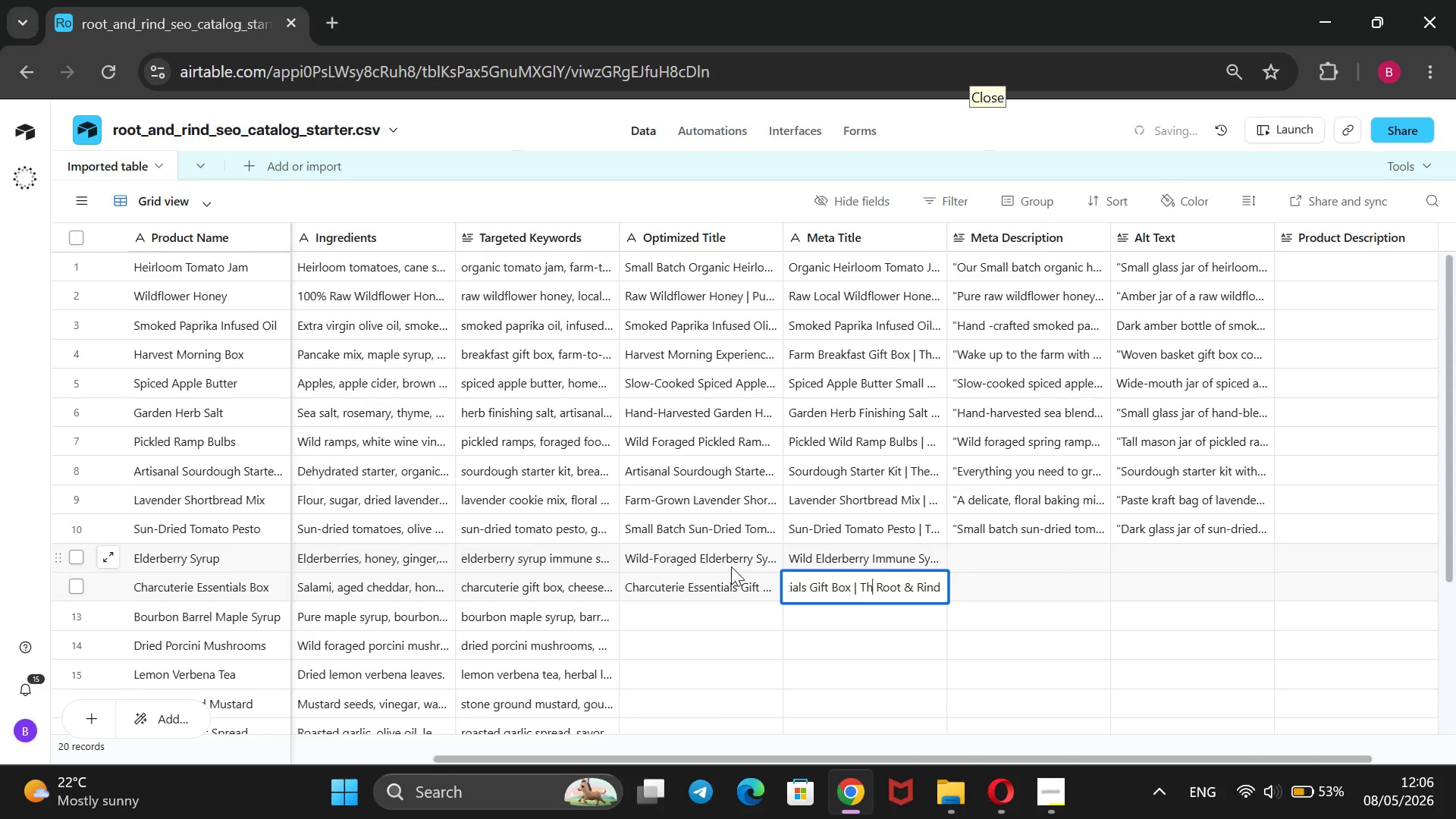 
key(Backspace)
 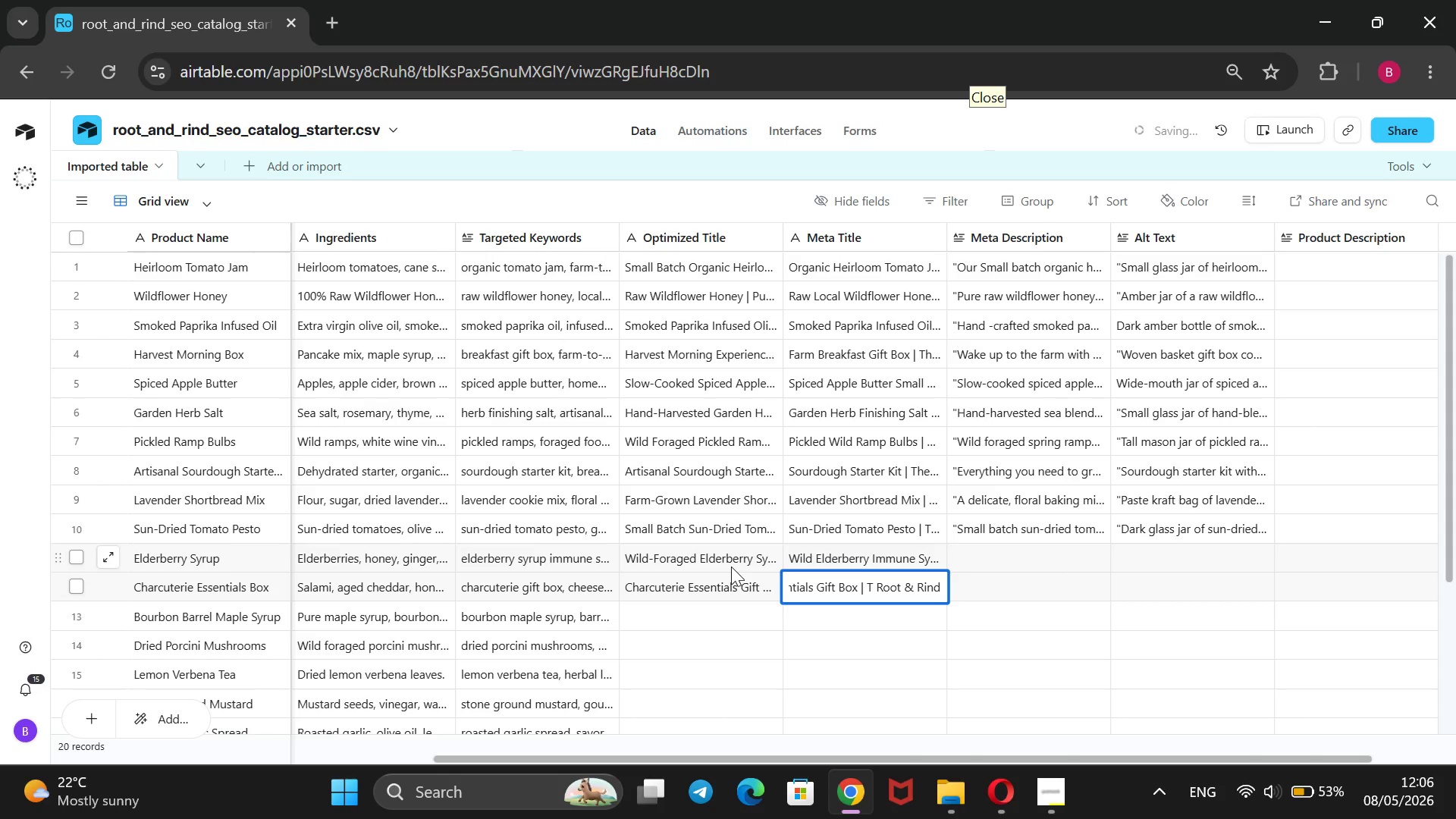 
key(Backspace)
 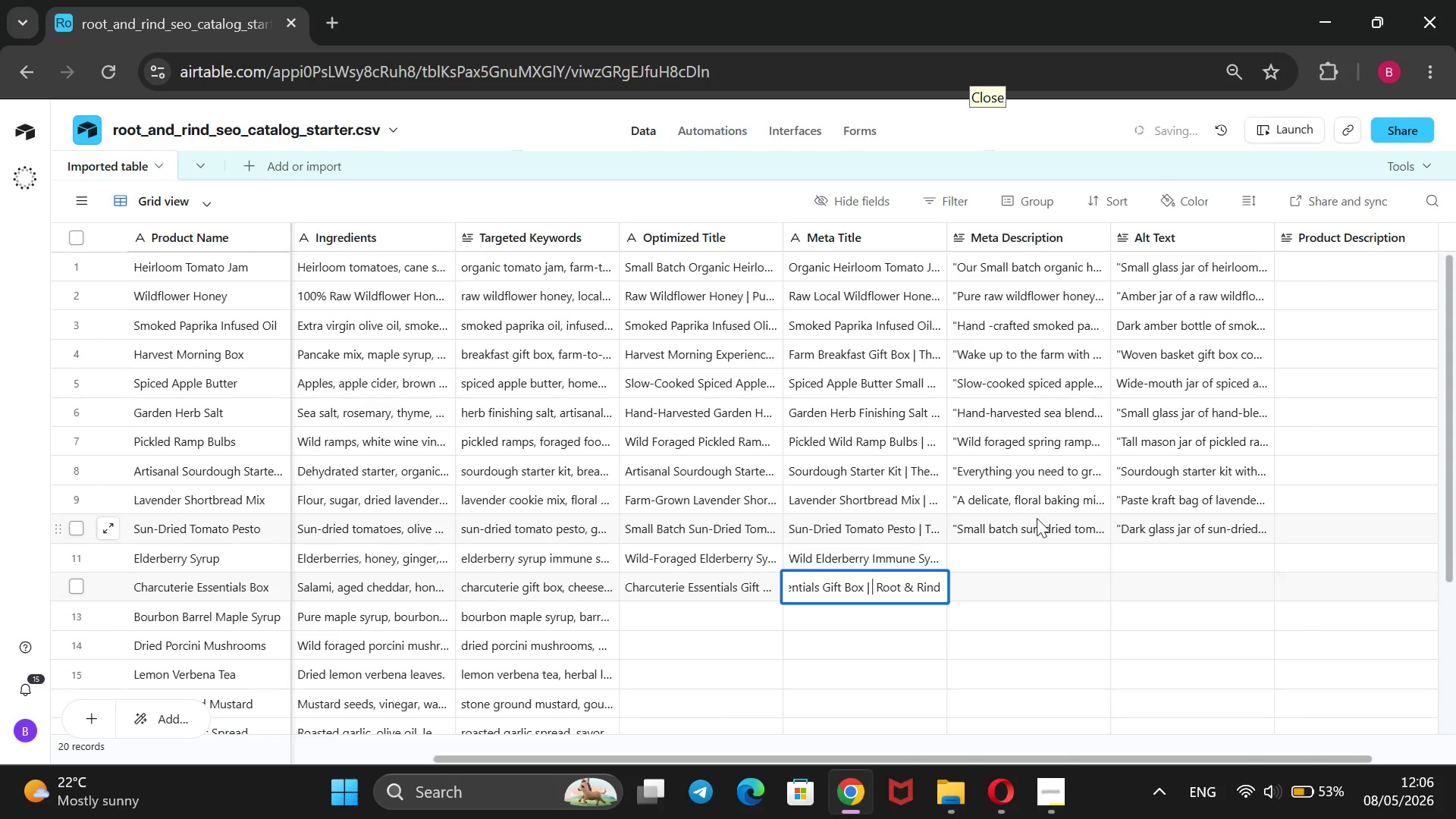 
left_click([1039, 562])
 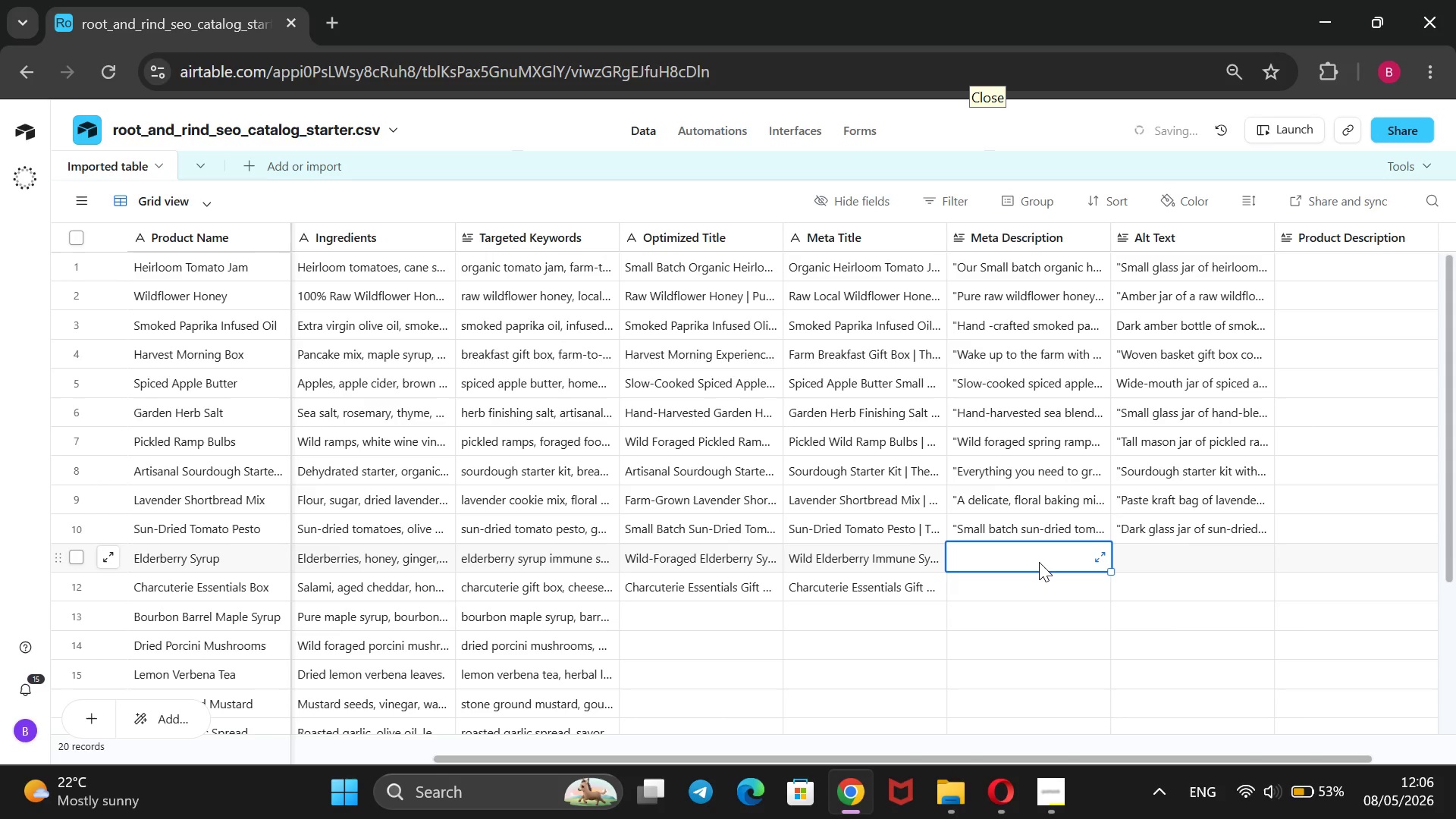 
type(@@Wild-foraged elderberry syrup with raw honey, ginger and con)
key(Backspace)
key(Backspace)
type(innamon sticks,)
key(Backspace)
type(. A richly flavourful natr)
key(Backspace)
type(ural sweetener and immune-supporting dau)
key(Backspace)
type(ily pantry staple.)
 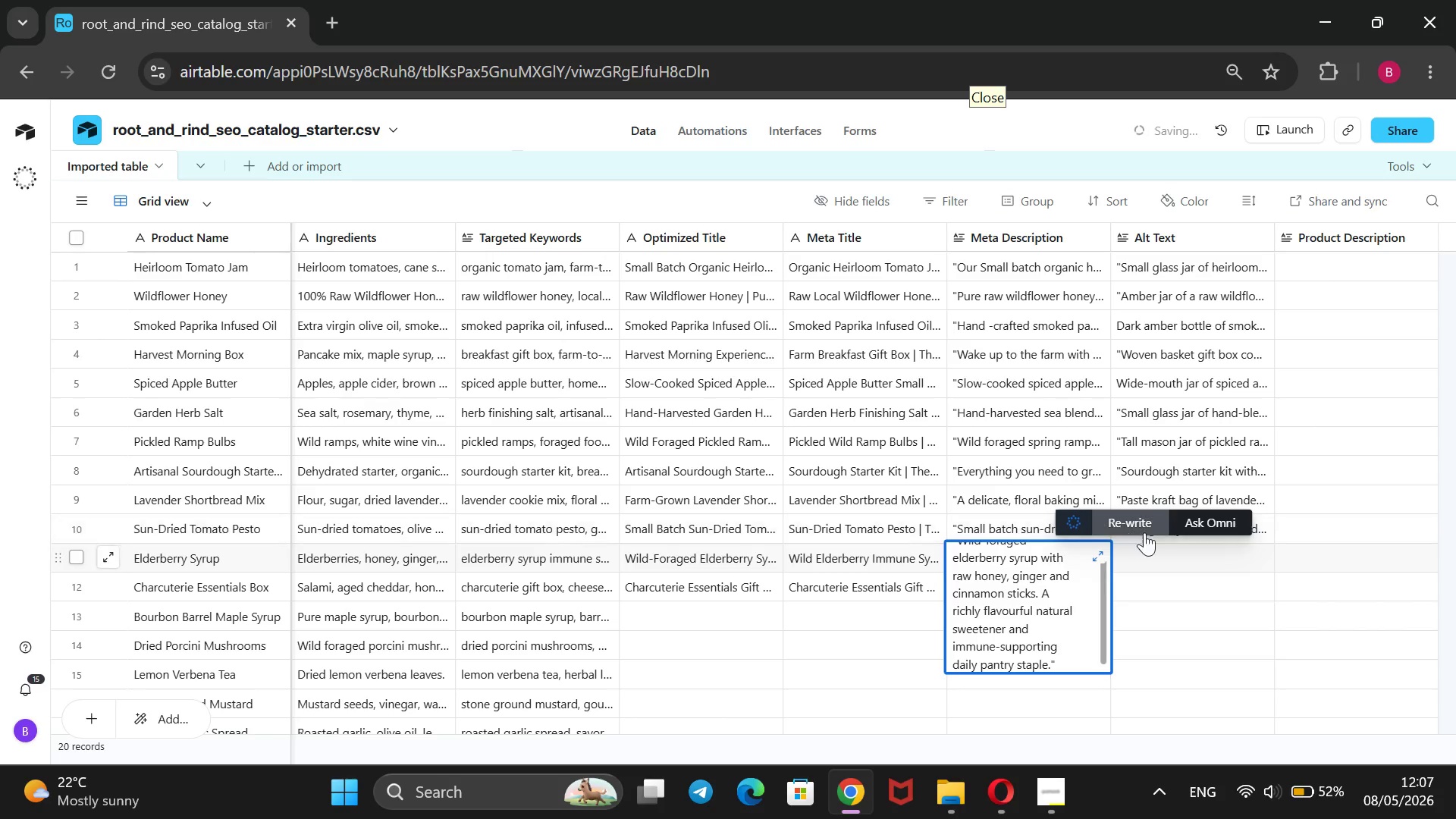 
left_click([1166, 560])
 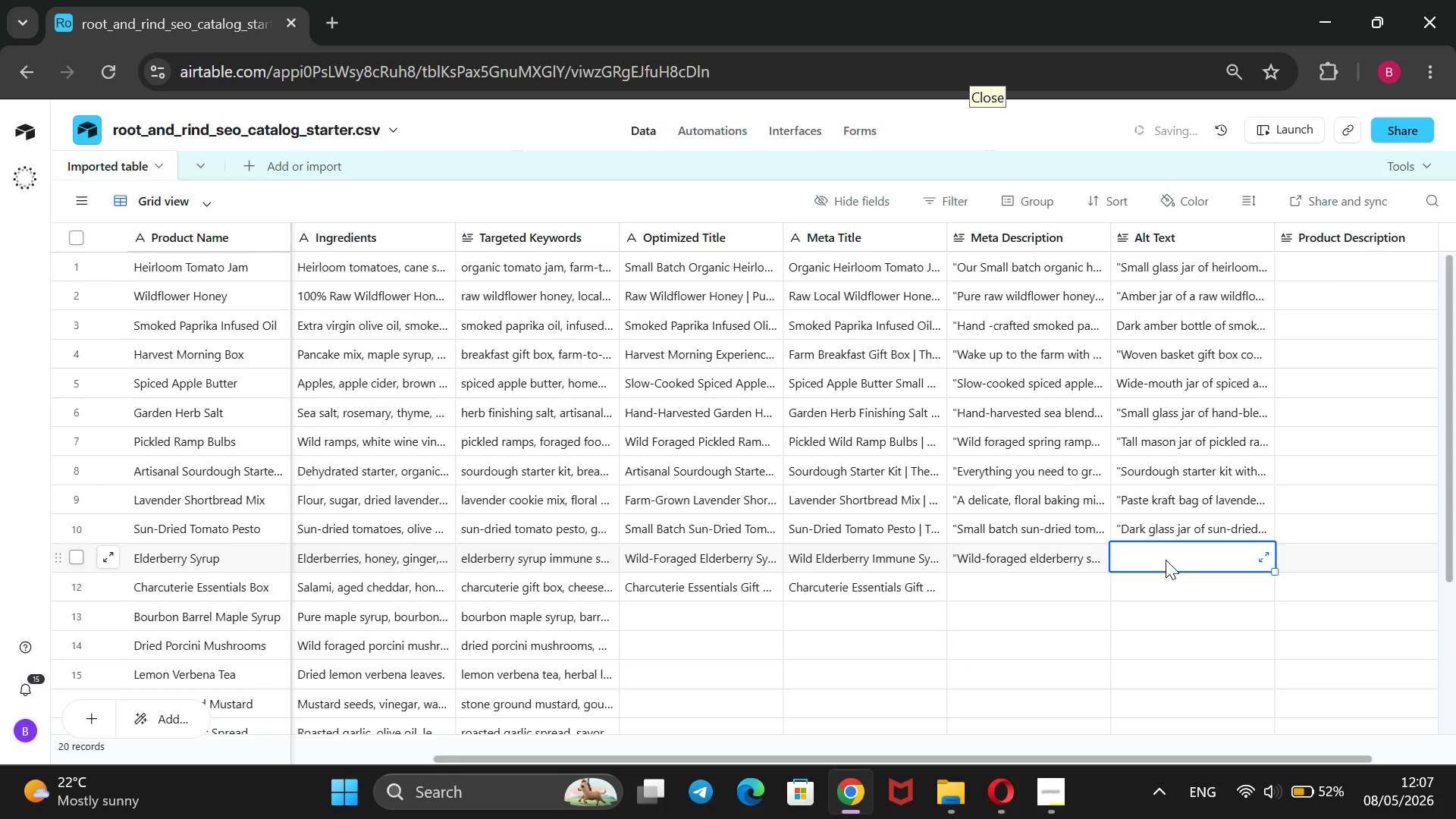 
type(@@)
 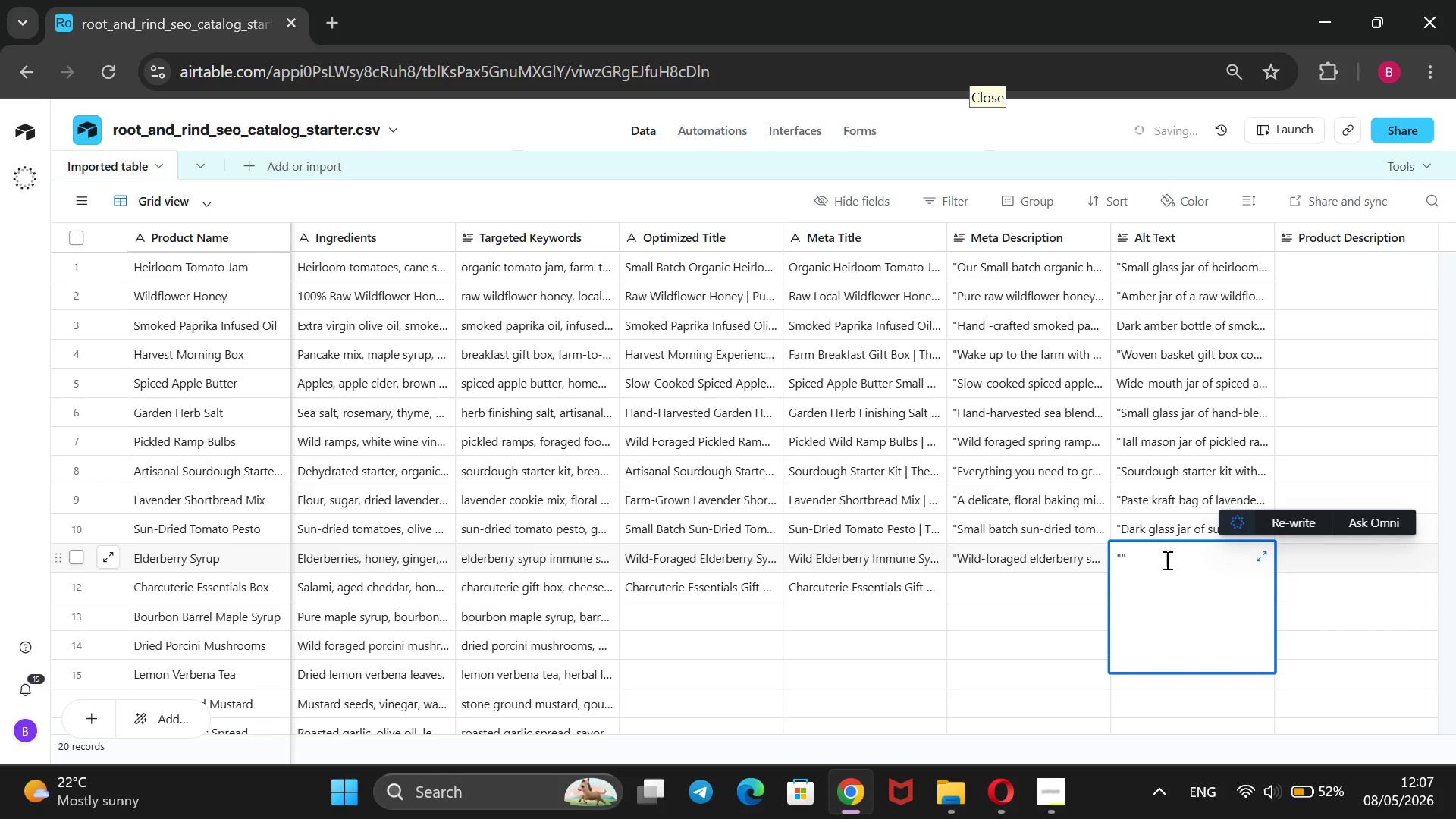 
key(ArrowLeft)
 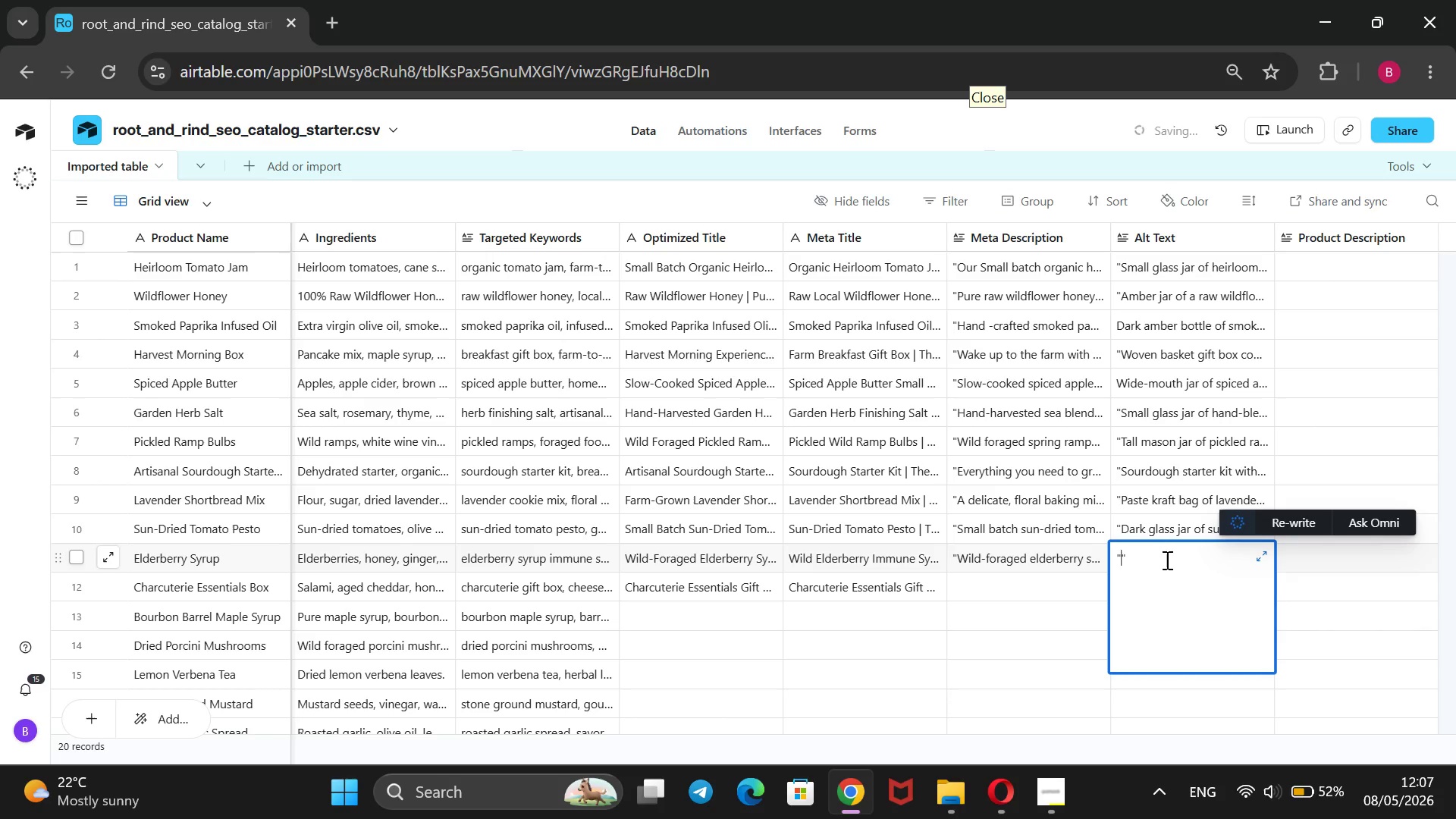 
type(Depp P)
key(Backspace)
type(purple elderberry syrup in a rouns )
key(Backspace)
key(Backspace)
type(d glass bottle wih)
key(Backspace)
type(th a cork, surrou)
key(Backspace)
type(unded by di)
key(Backspace)
type(ried elderberried)
key(Backspace)
type(s and con)
key(Backspace)
key(Backspace)
type(innamon sticks on linen)
 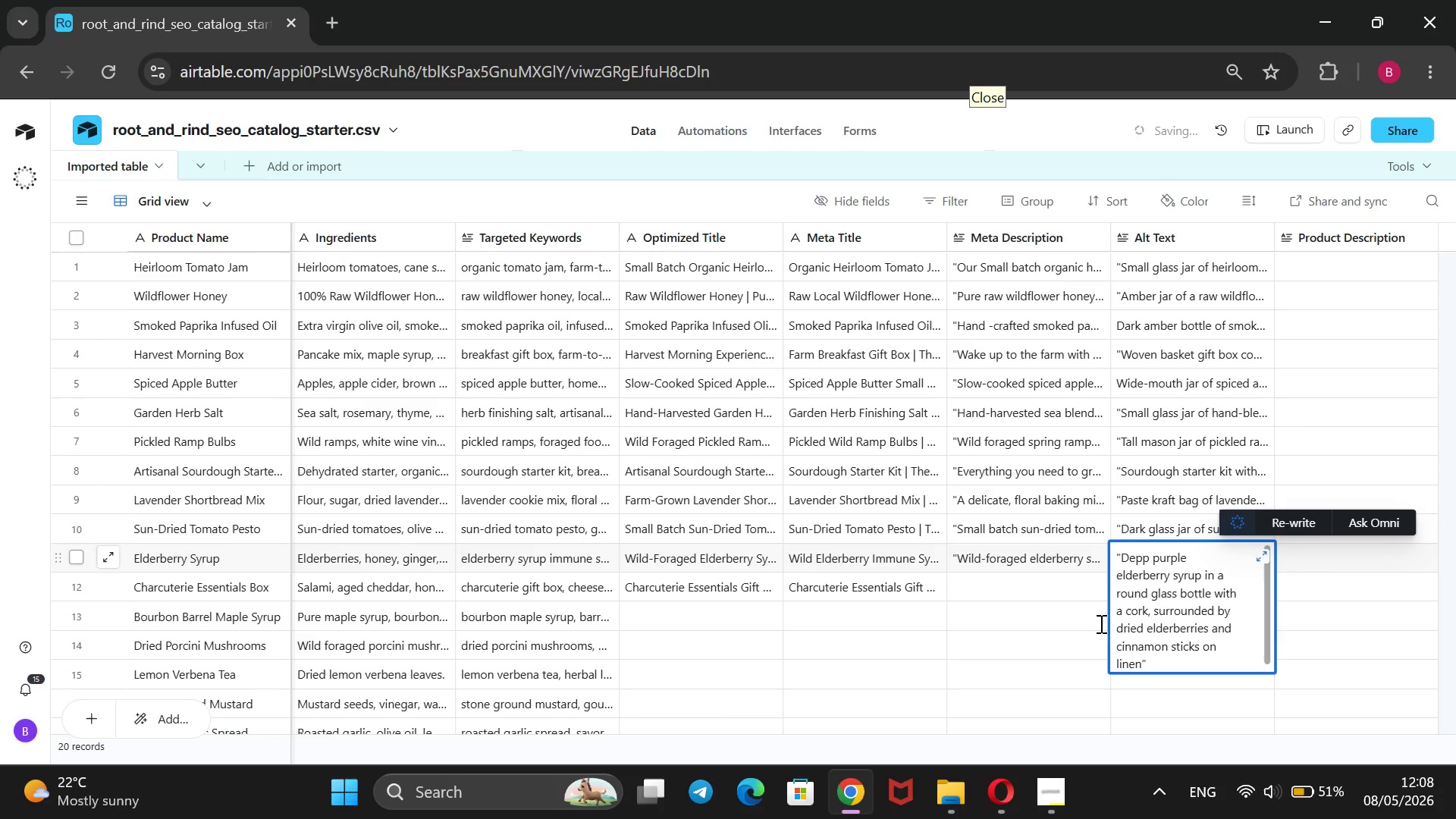 
left_click([1072, 591])
 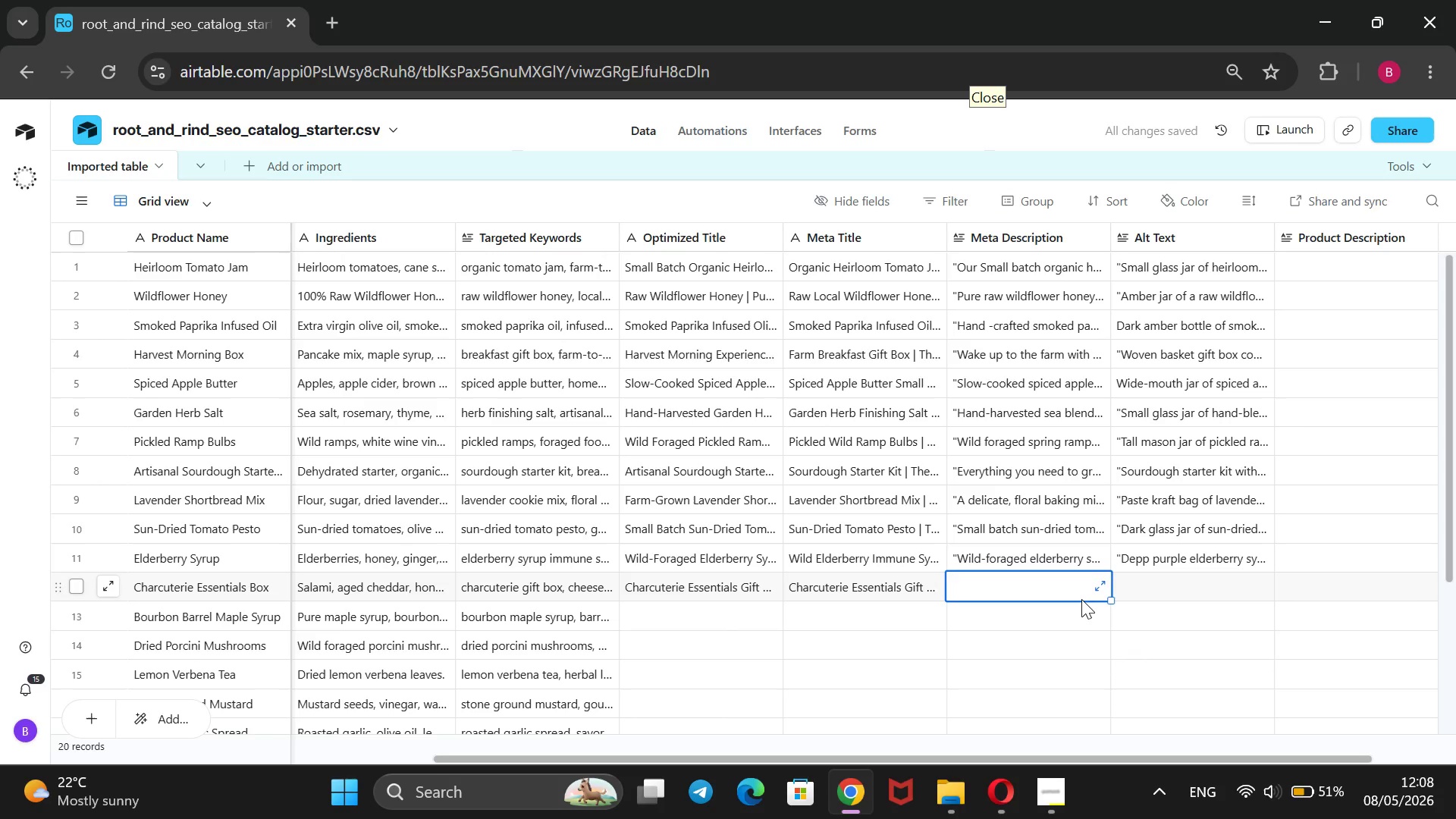 
type(@@)
 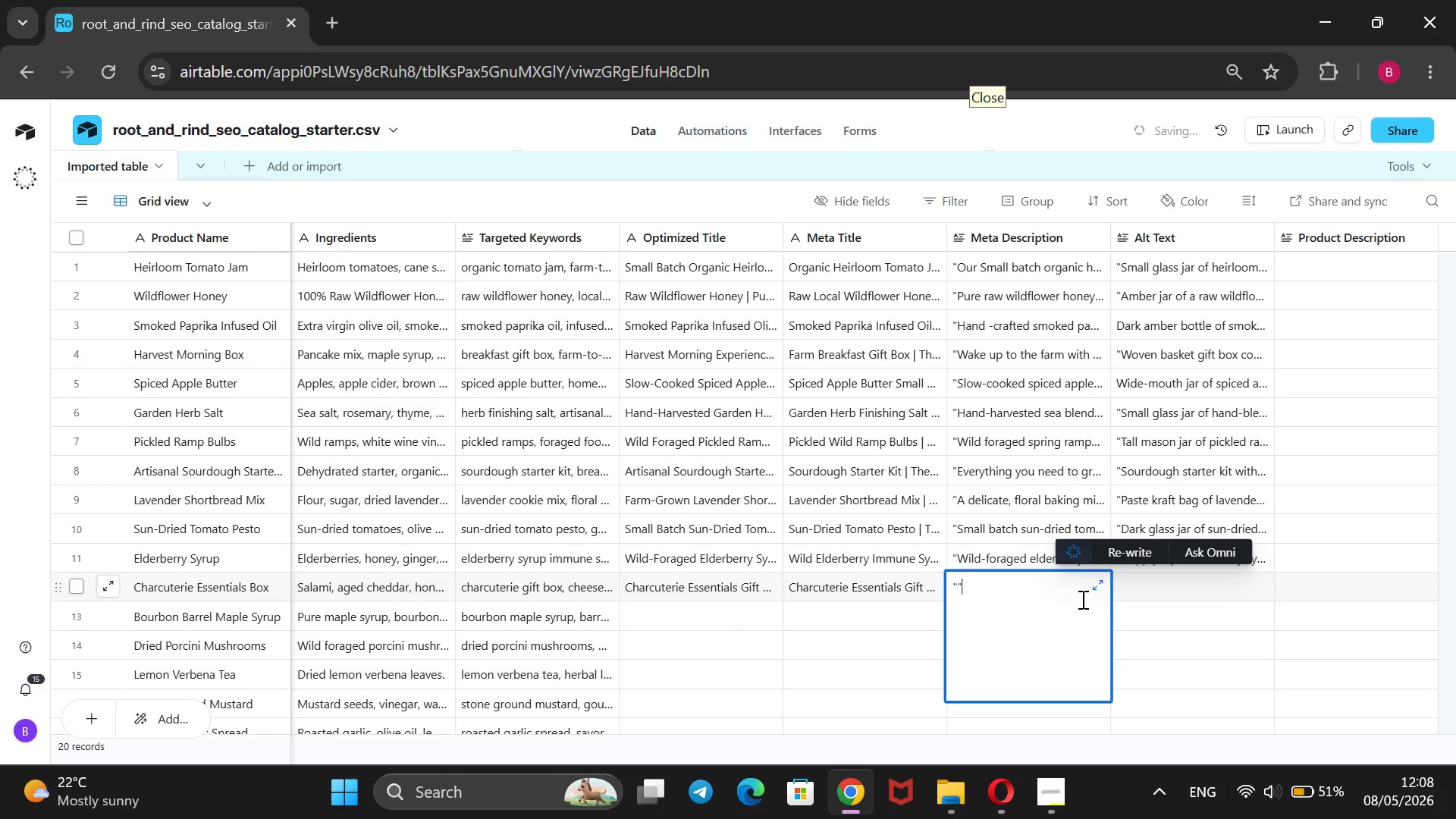 
key(ArrowLeft)
 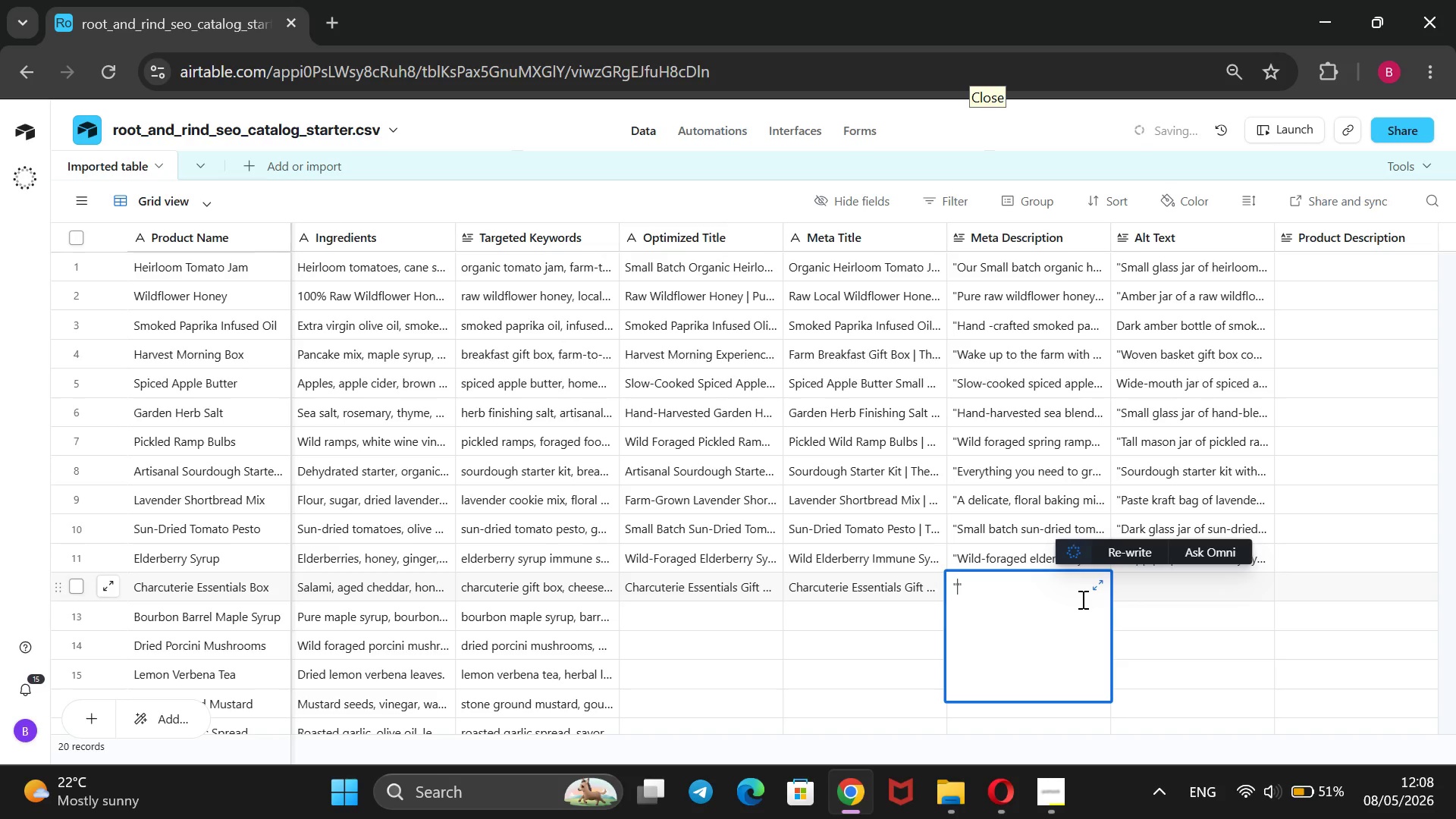 
type(A chef )
key(Backspace)
type(-s)
key(Backspace)
type(curar)
key(Backspace)
type(ted charcute)
 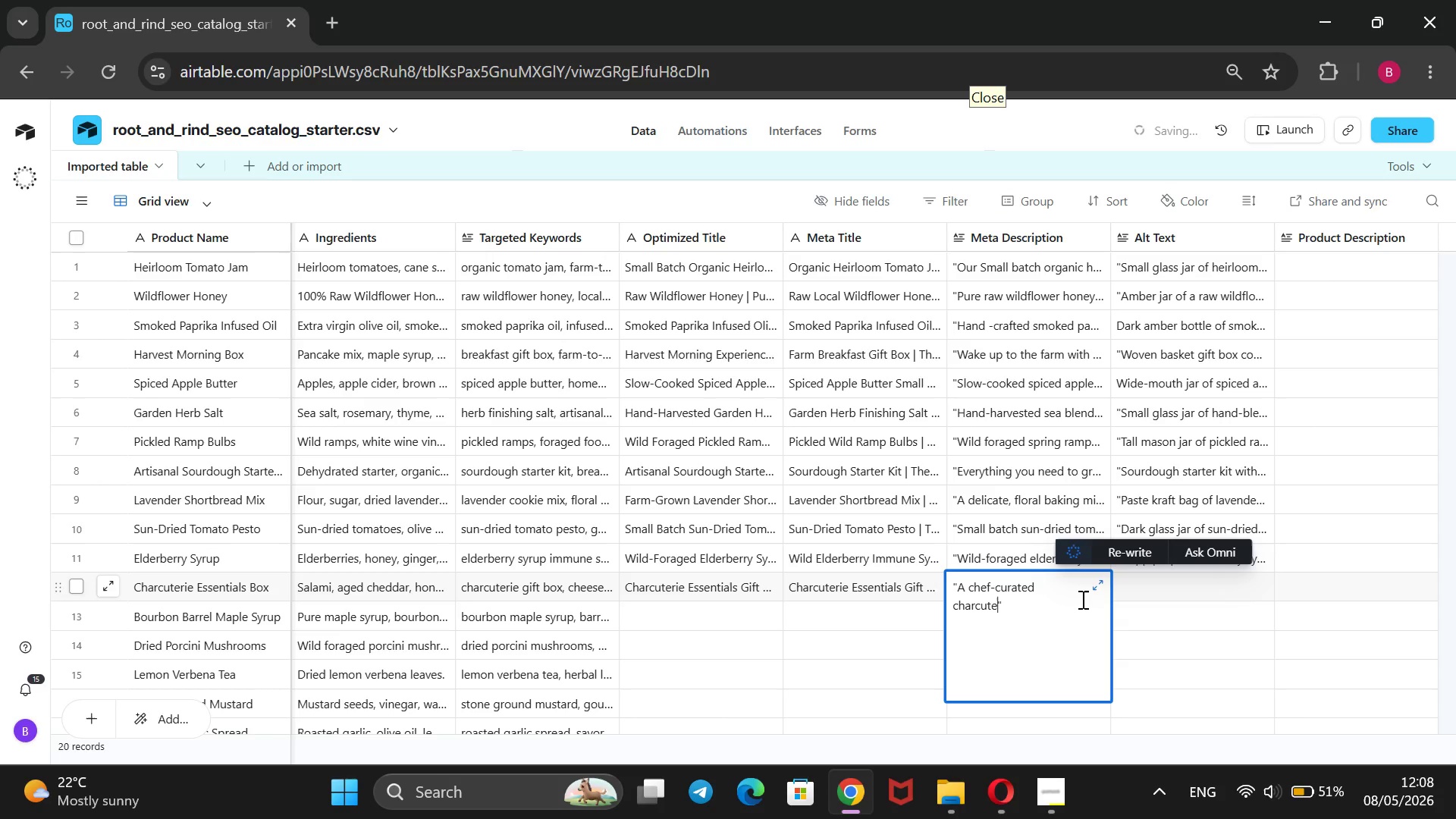 
type(rie gift box with salami, aged cheddar, honey mustard )
key(Backspace)
type(, and artidana)
key(Backspace)
key(Backspace)
key(Backspace)
key(Backspace)
type(sanal sourdough crackers -T)
key(Backspace)
type(the uli)
key(Backspace)
type(timate gourmen)
key(Backspace)
type(r)
key(Backspace)
type(t)
 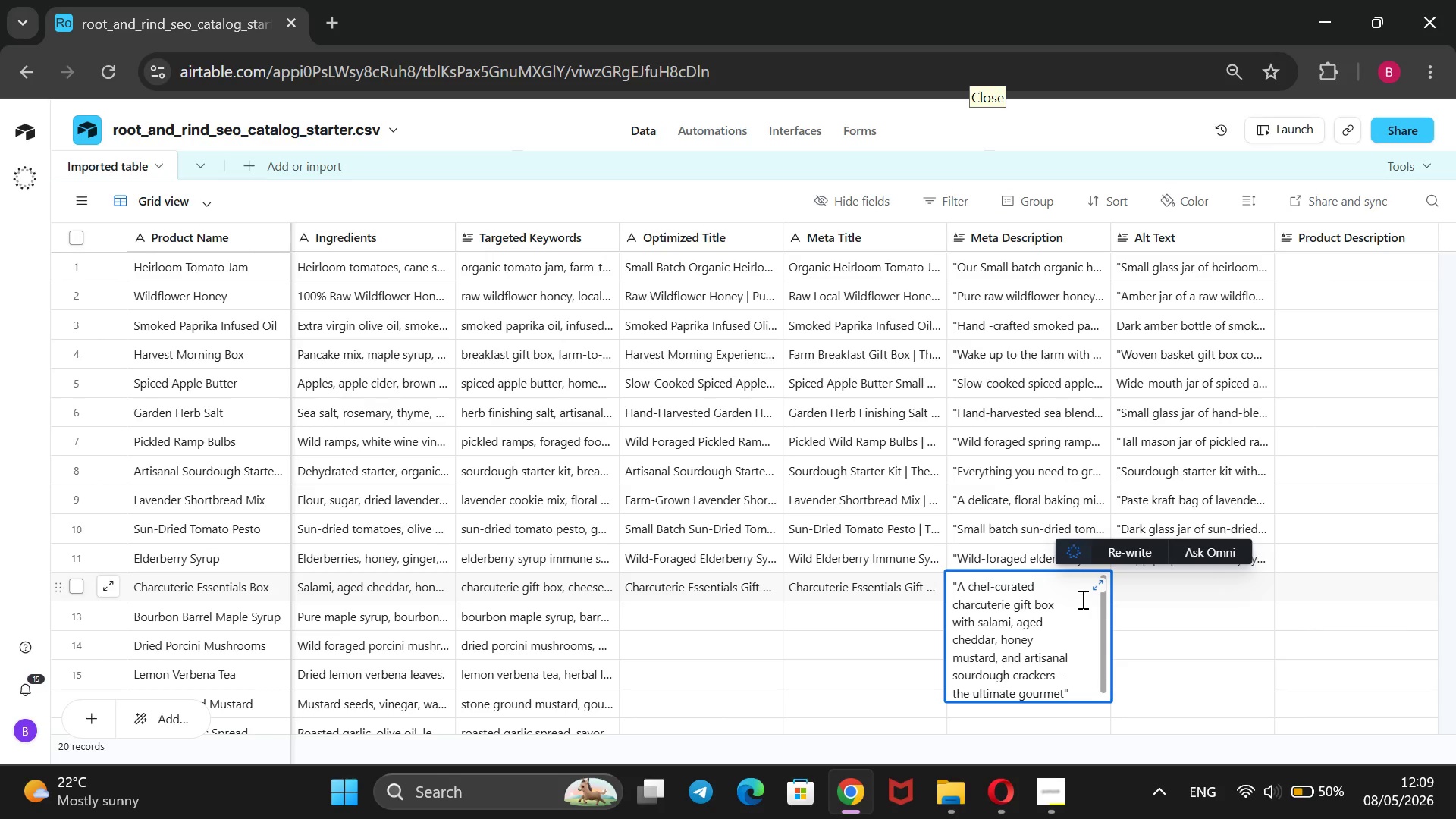 
wait(22.72)
 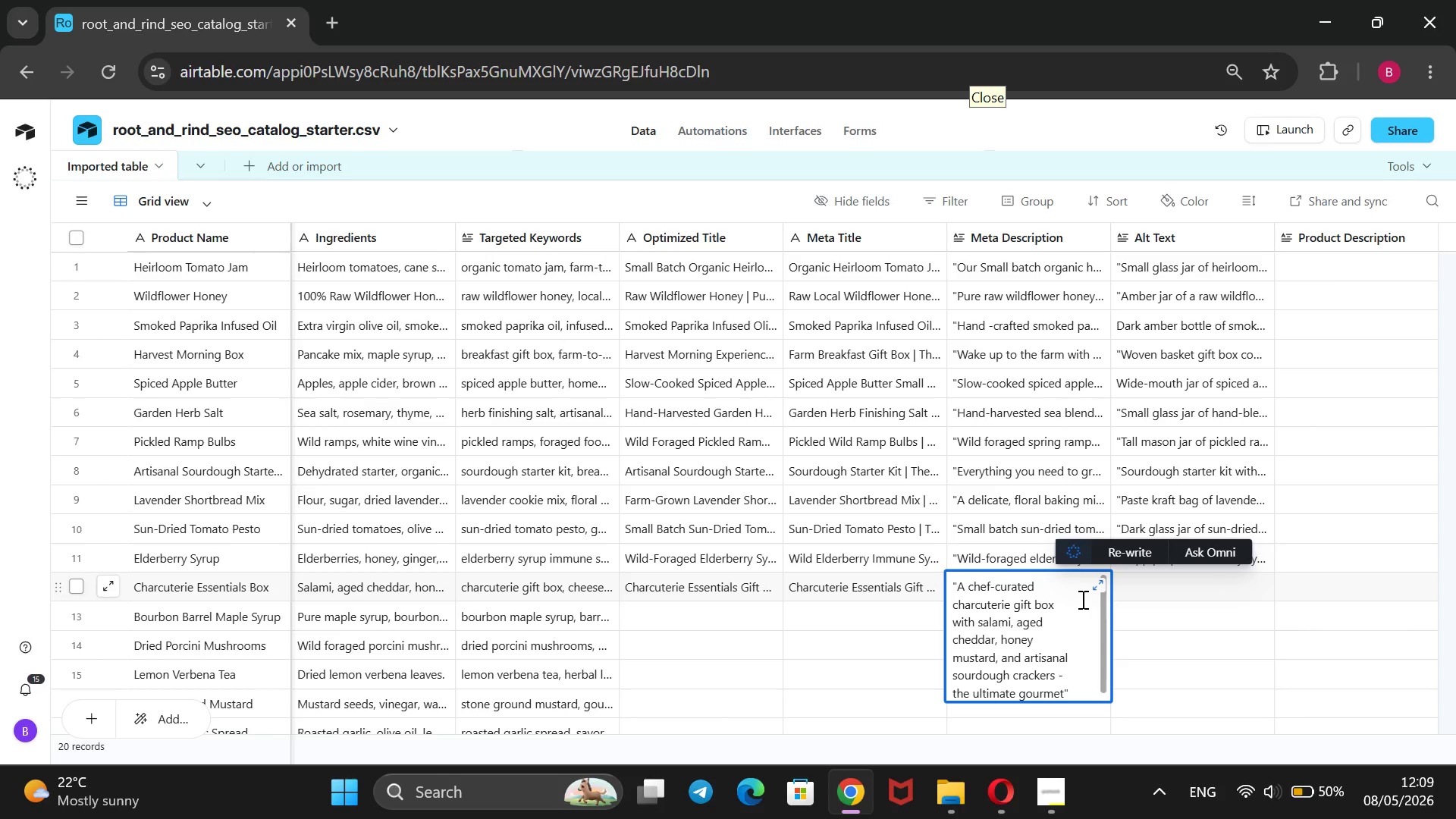 
key(Space)
 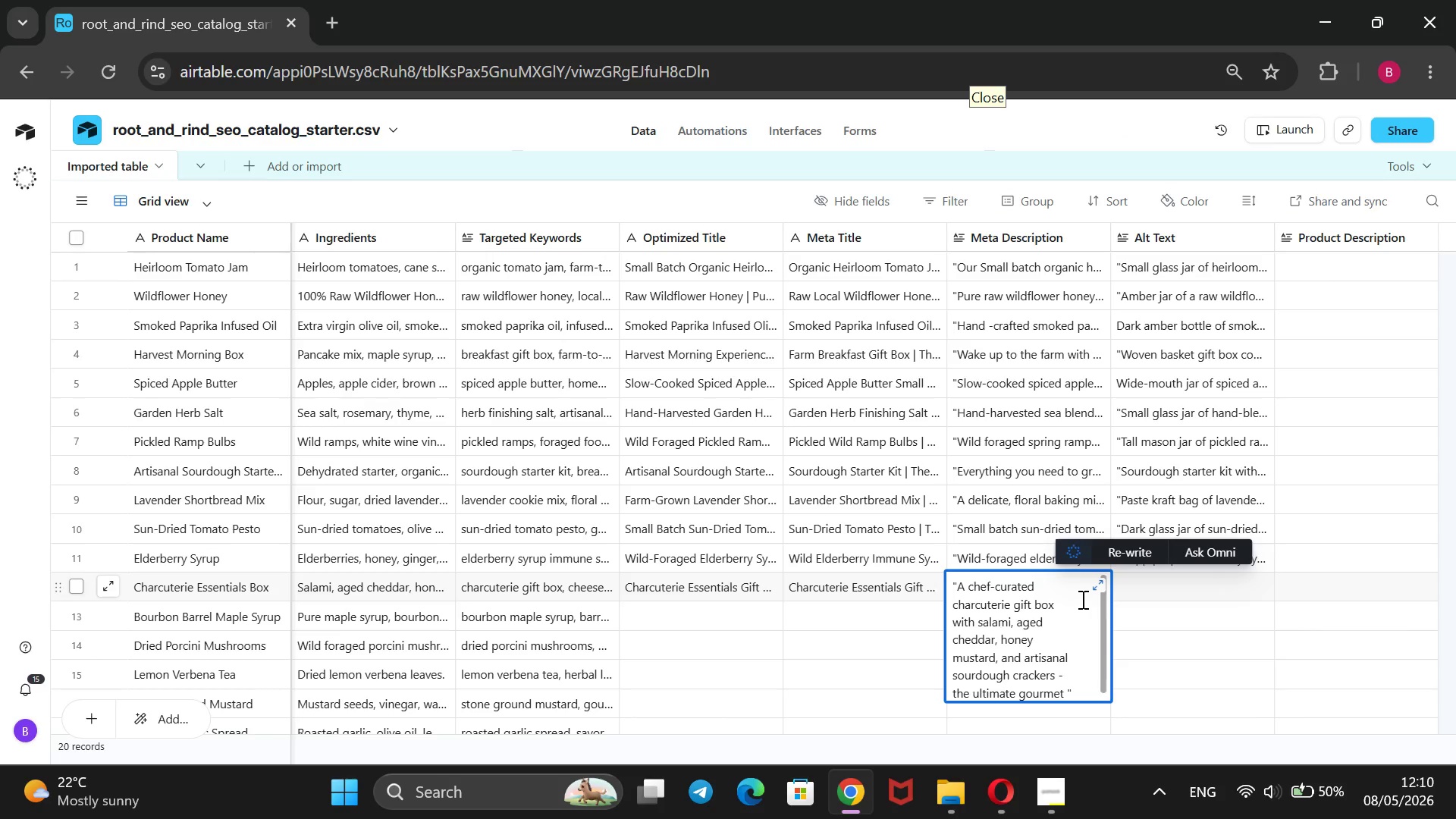 
wait(15.25)
 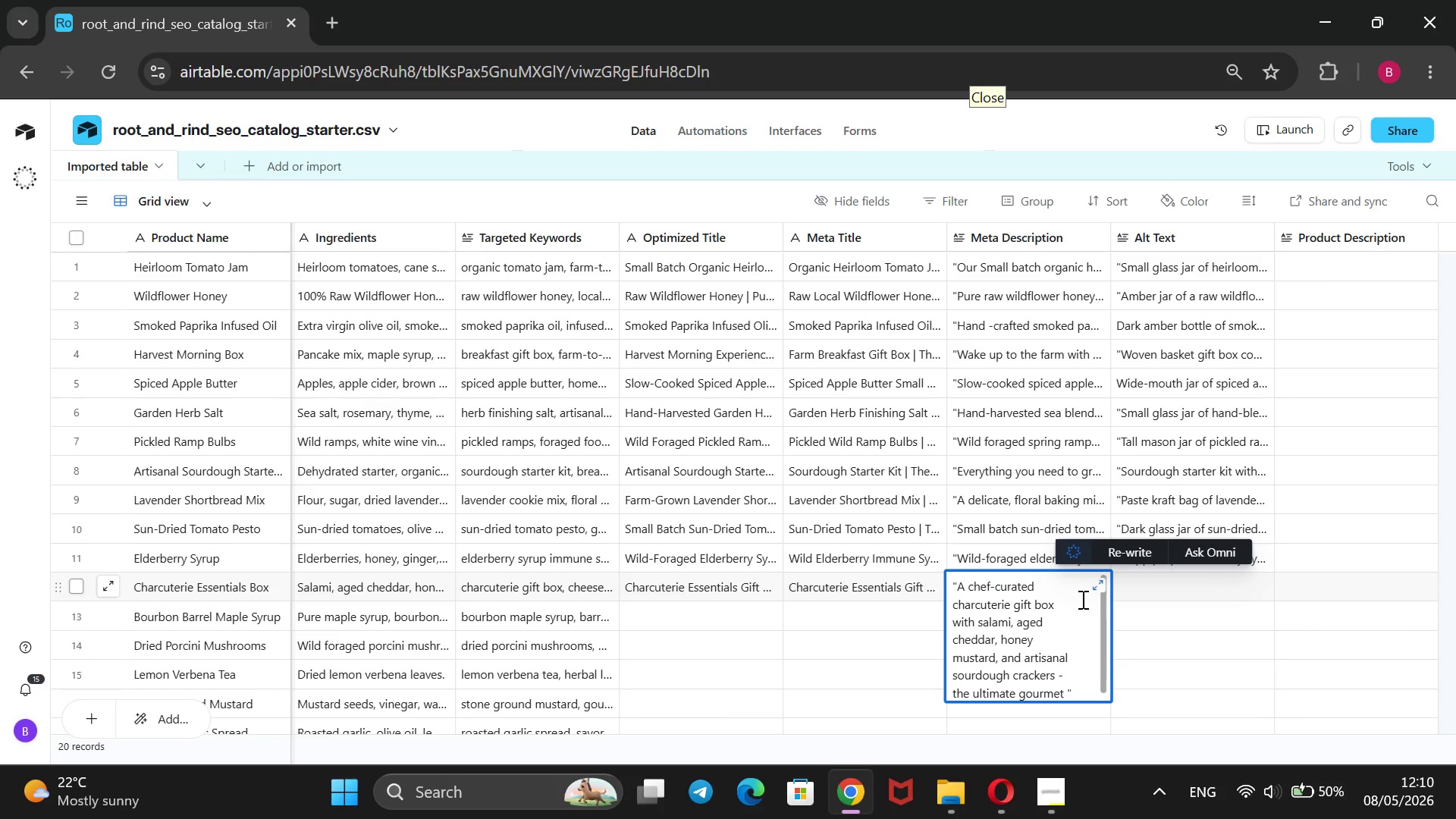 
type(entertaining experience)
 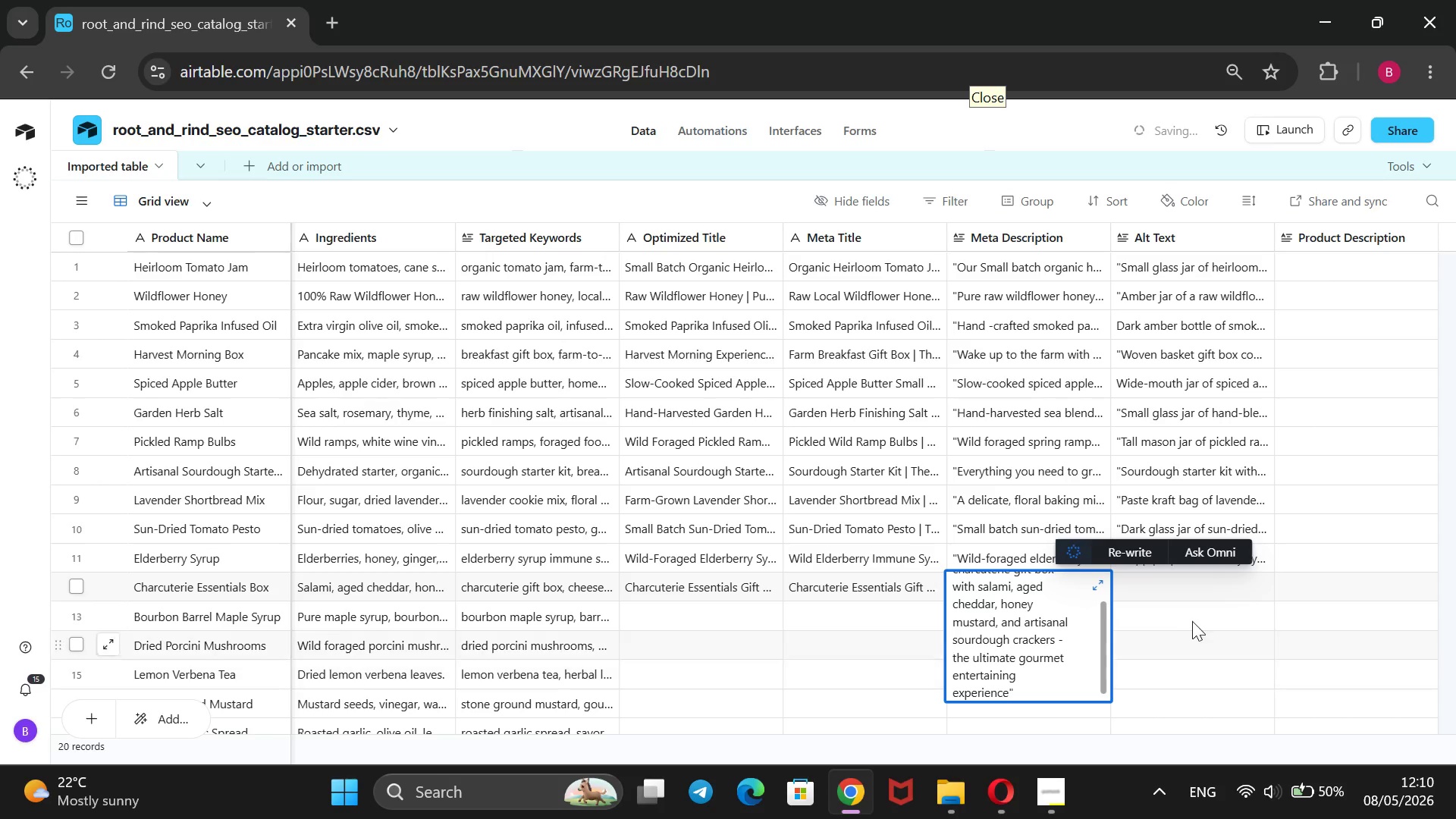 
left_click([1200, 593])
 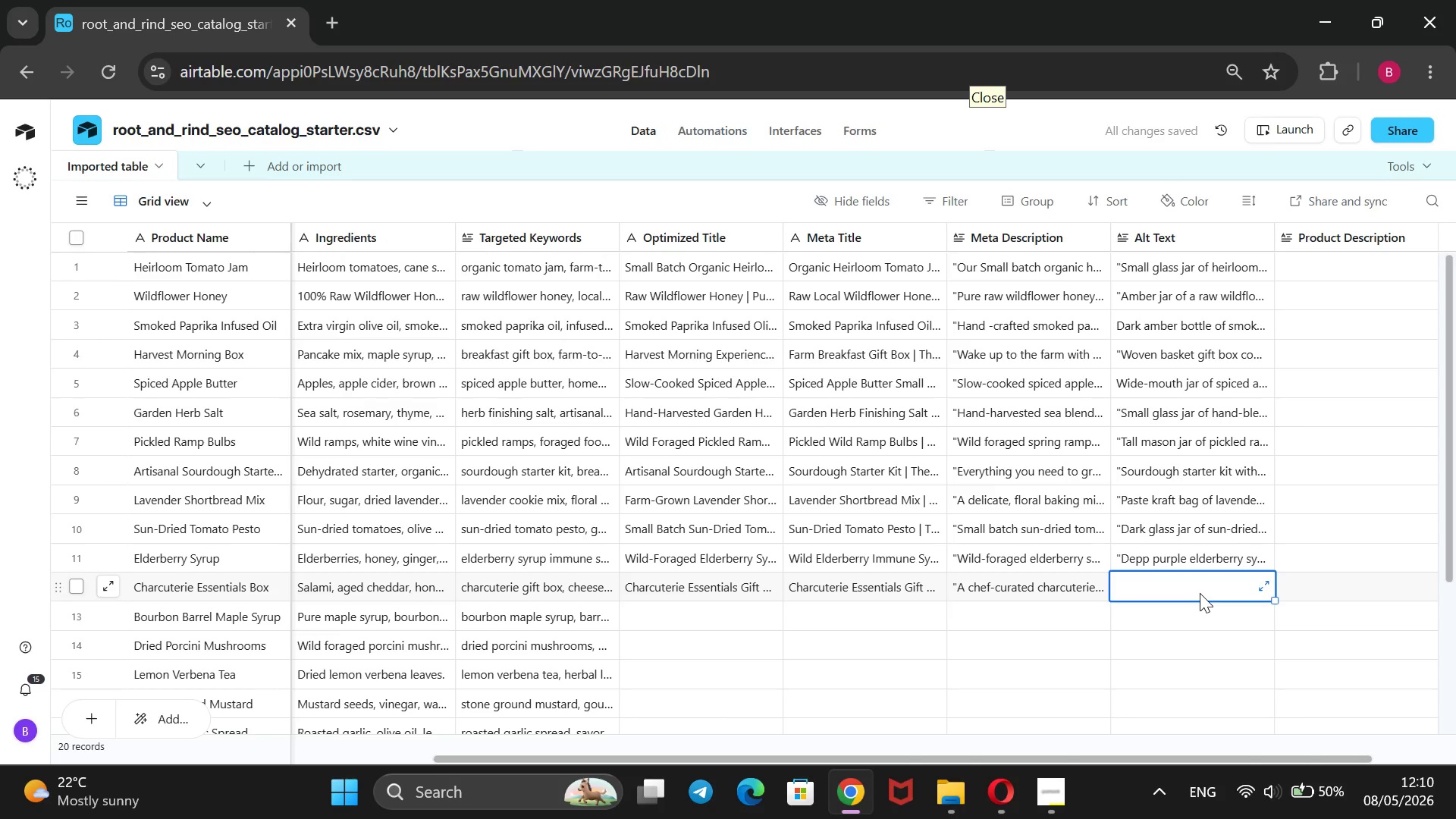 
wait(5.56)
 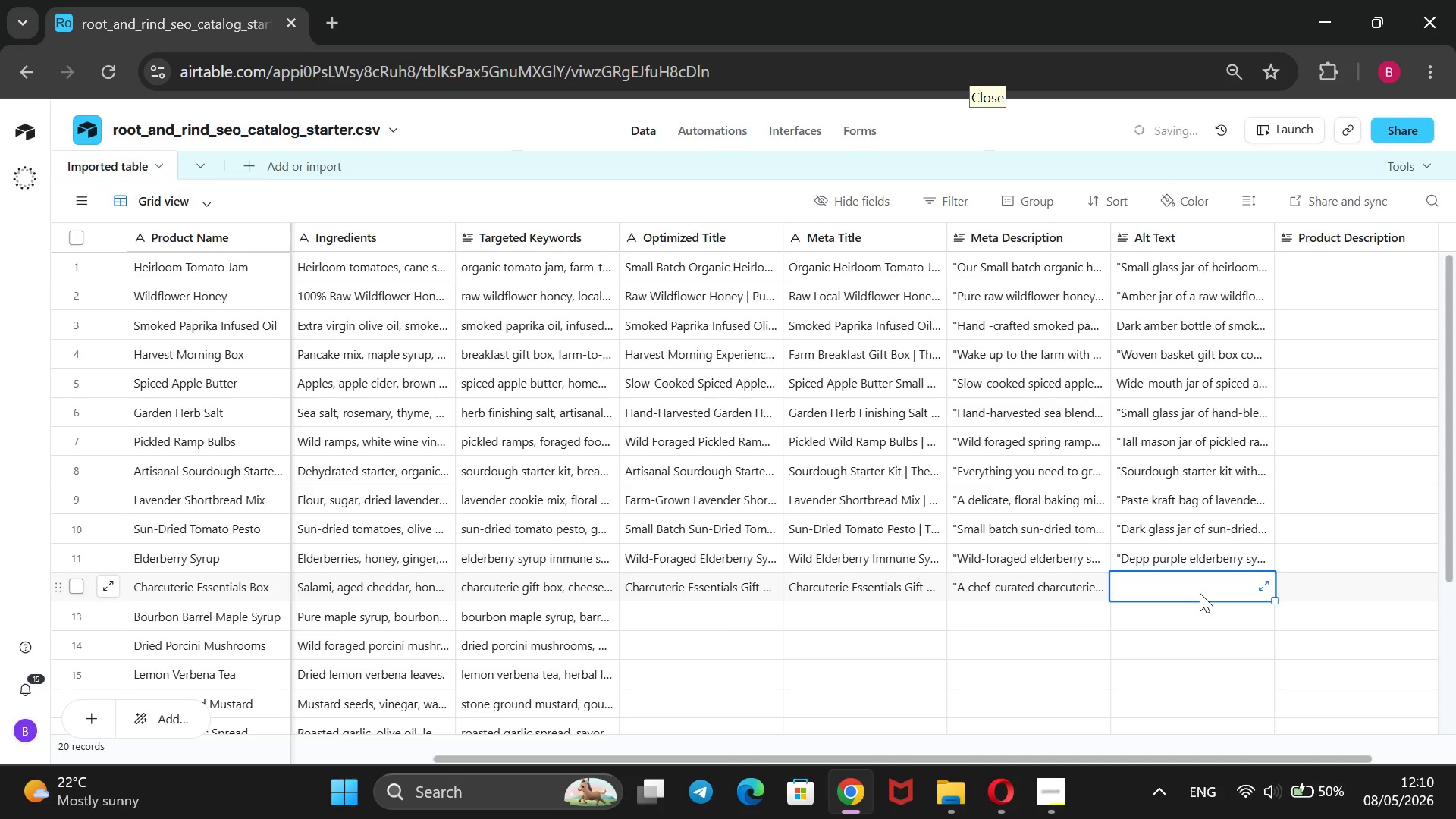 
type(@@)
 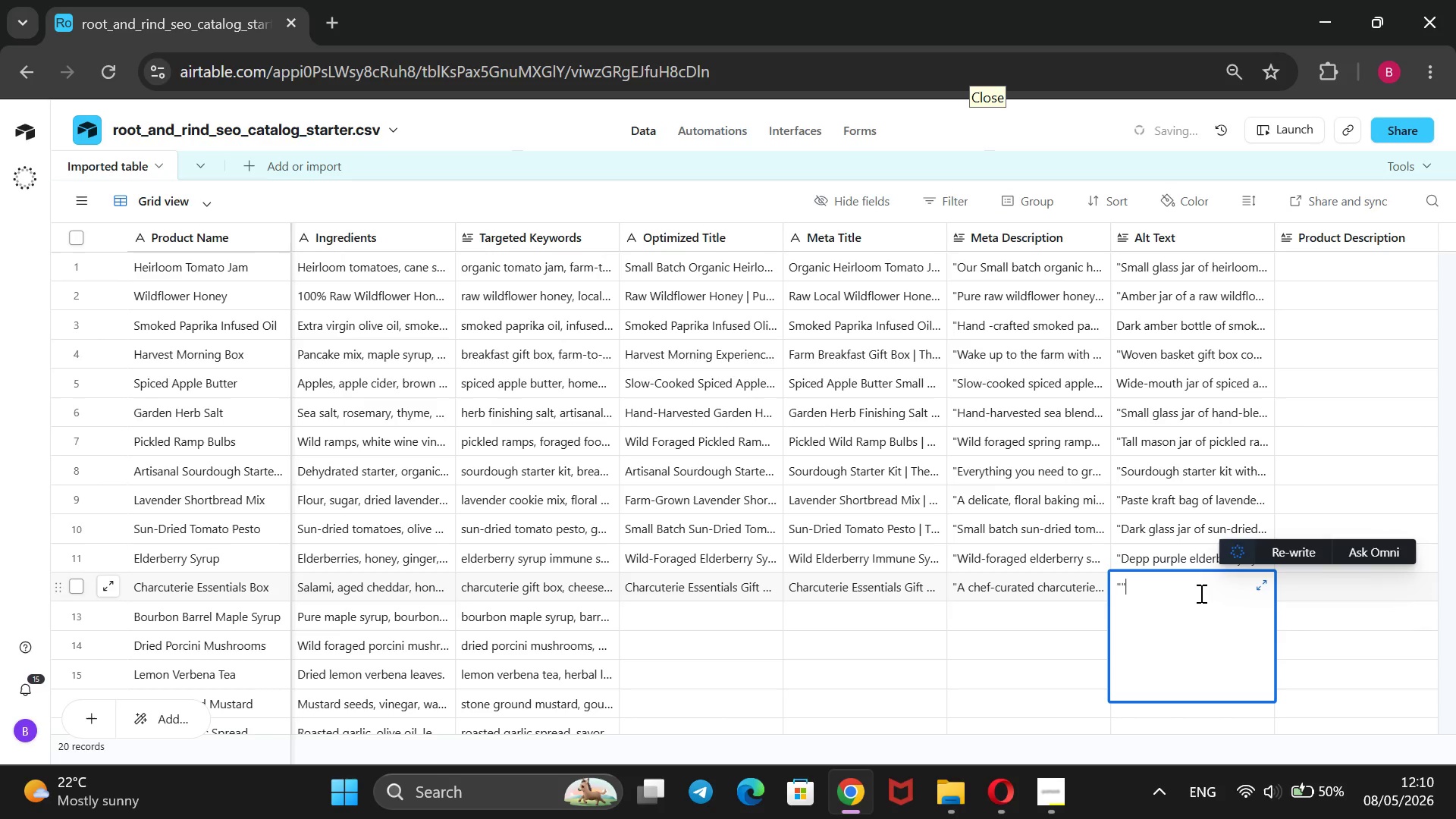 
key(ArrowLeft)
 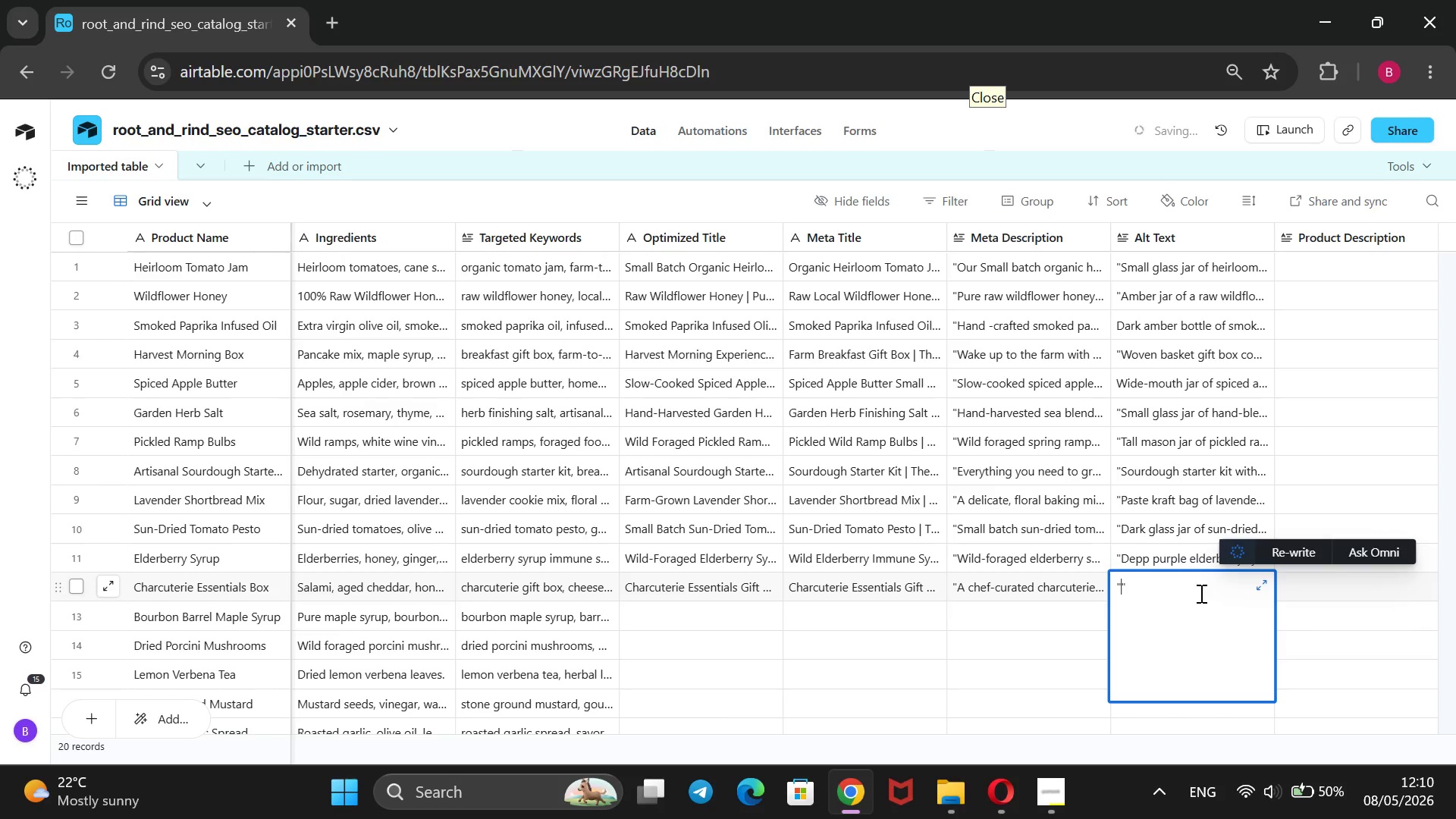 
type(Wooden)
 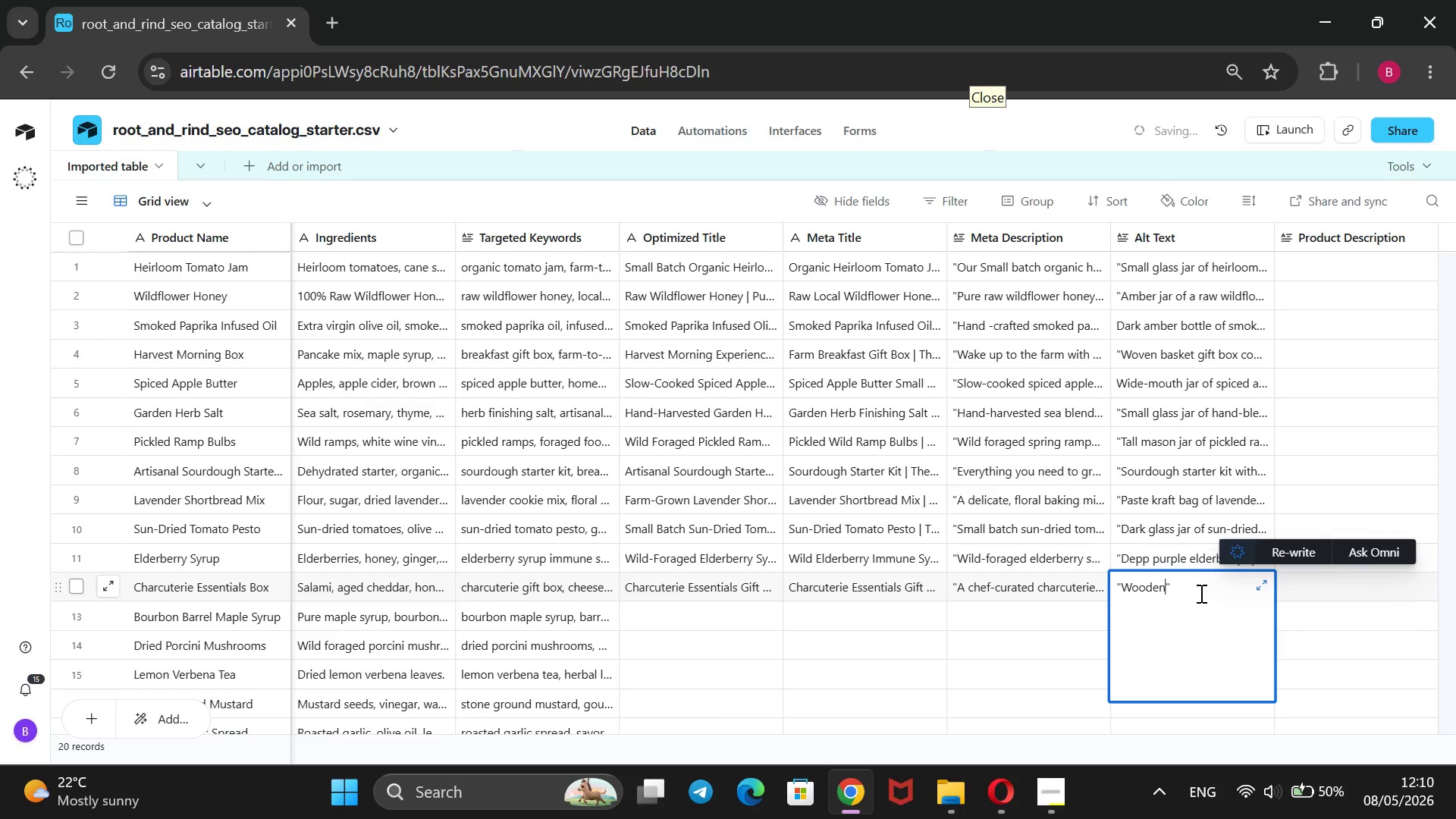 
type( charchterie board displating s)
 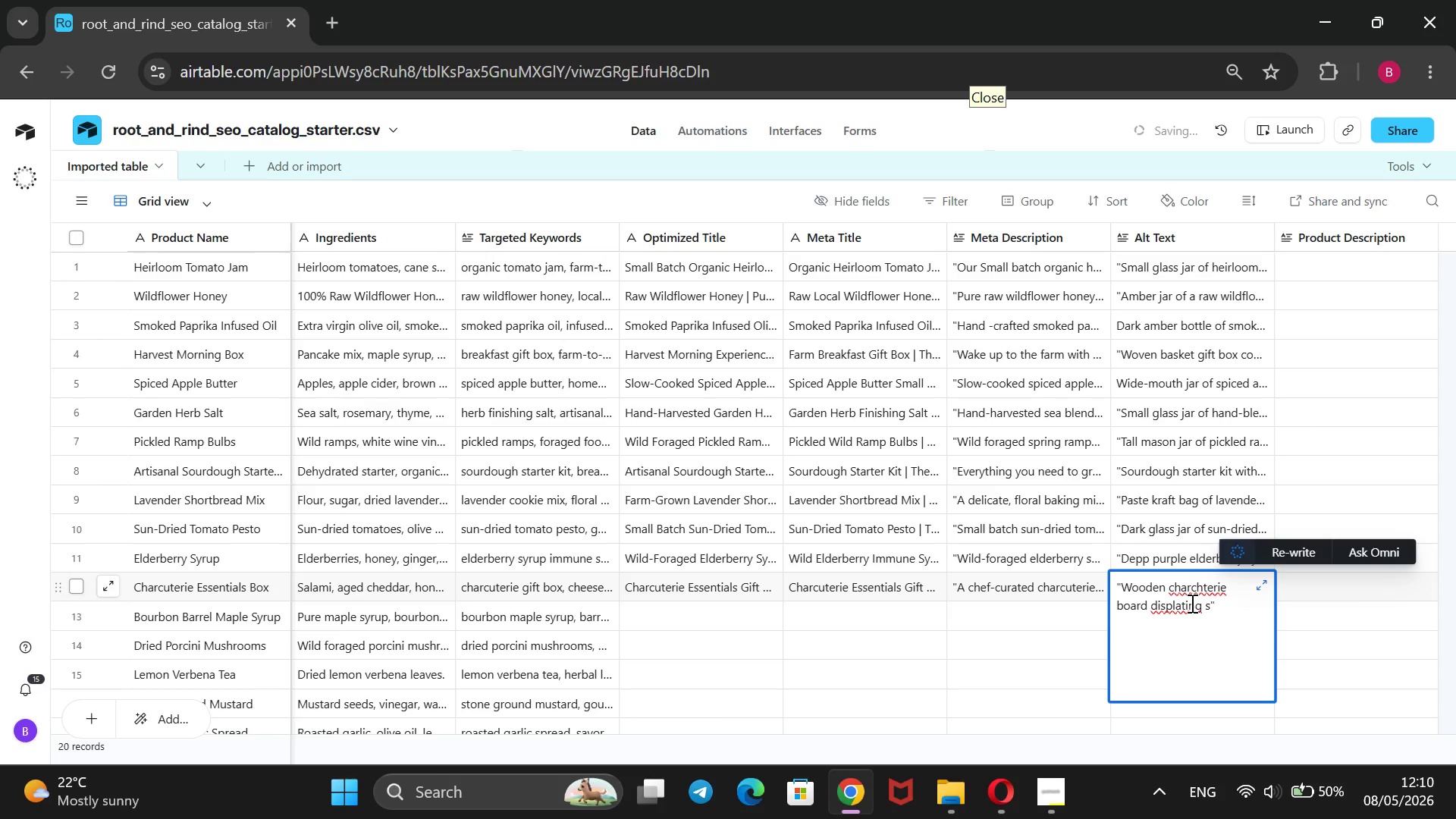 
left_click([1187, 603])
 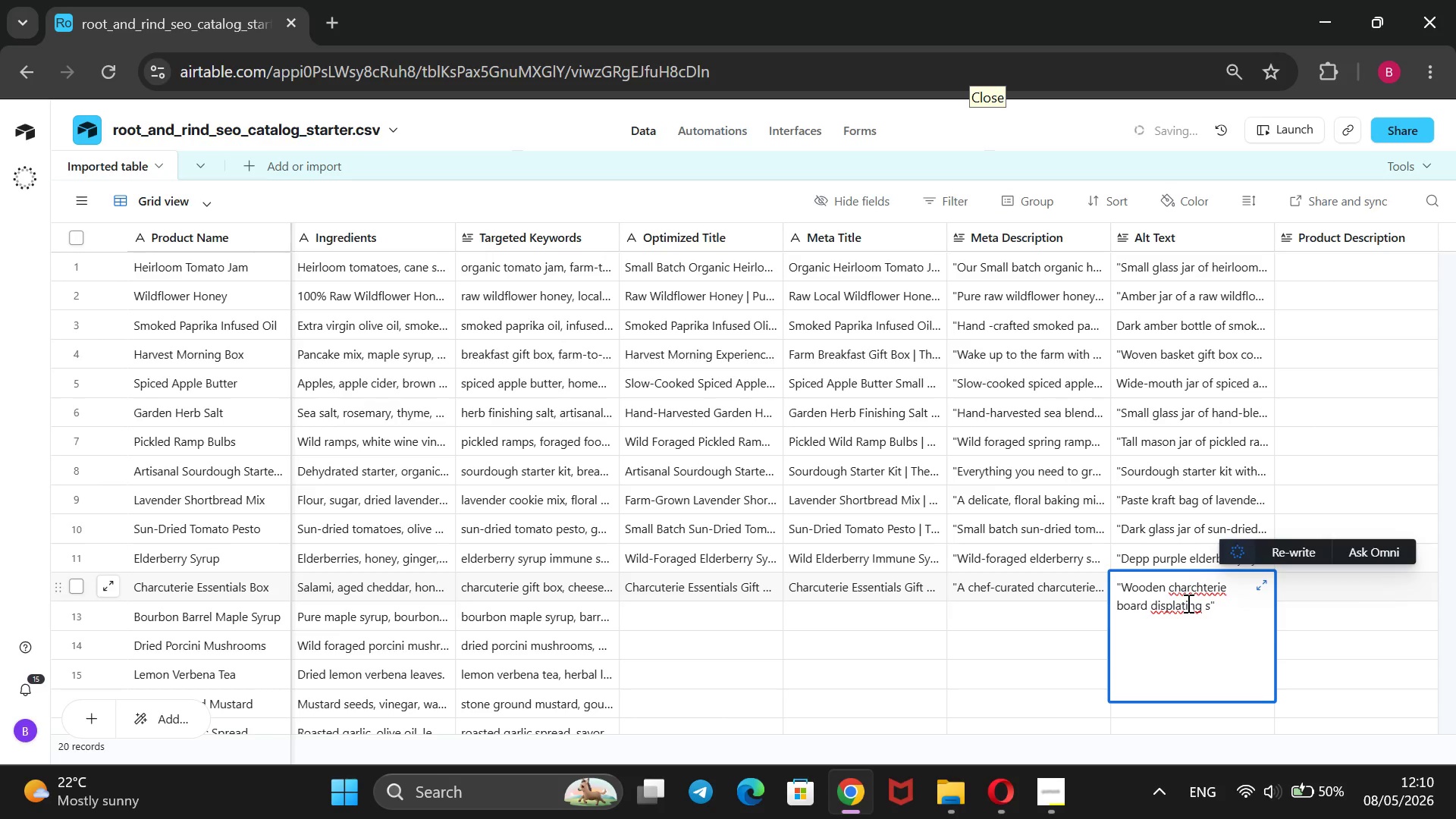 
key(ArrowLeft)
 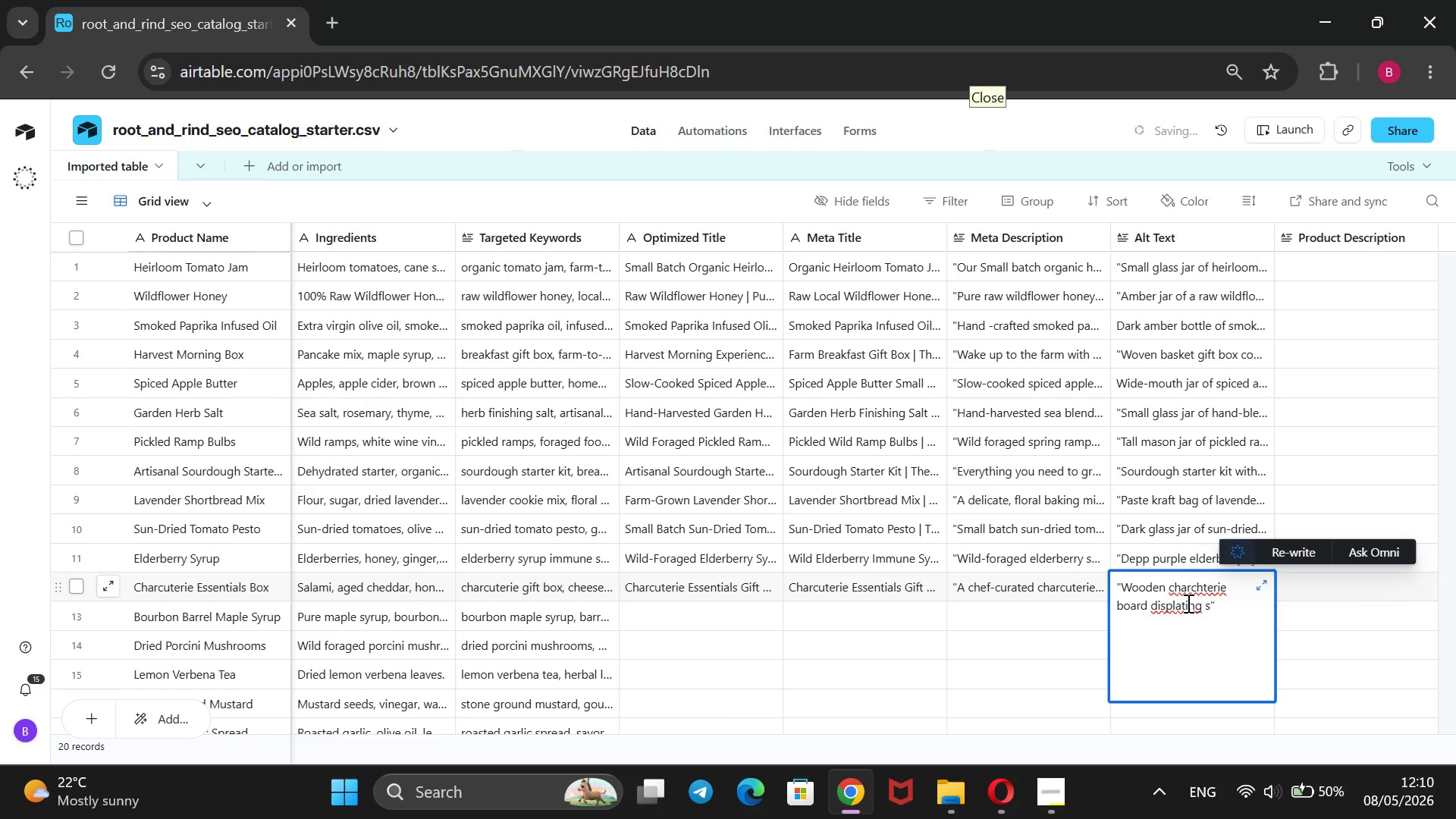 
key(Backspace)
 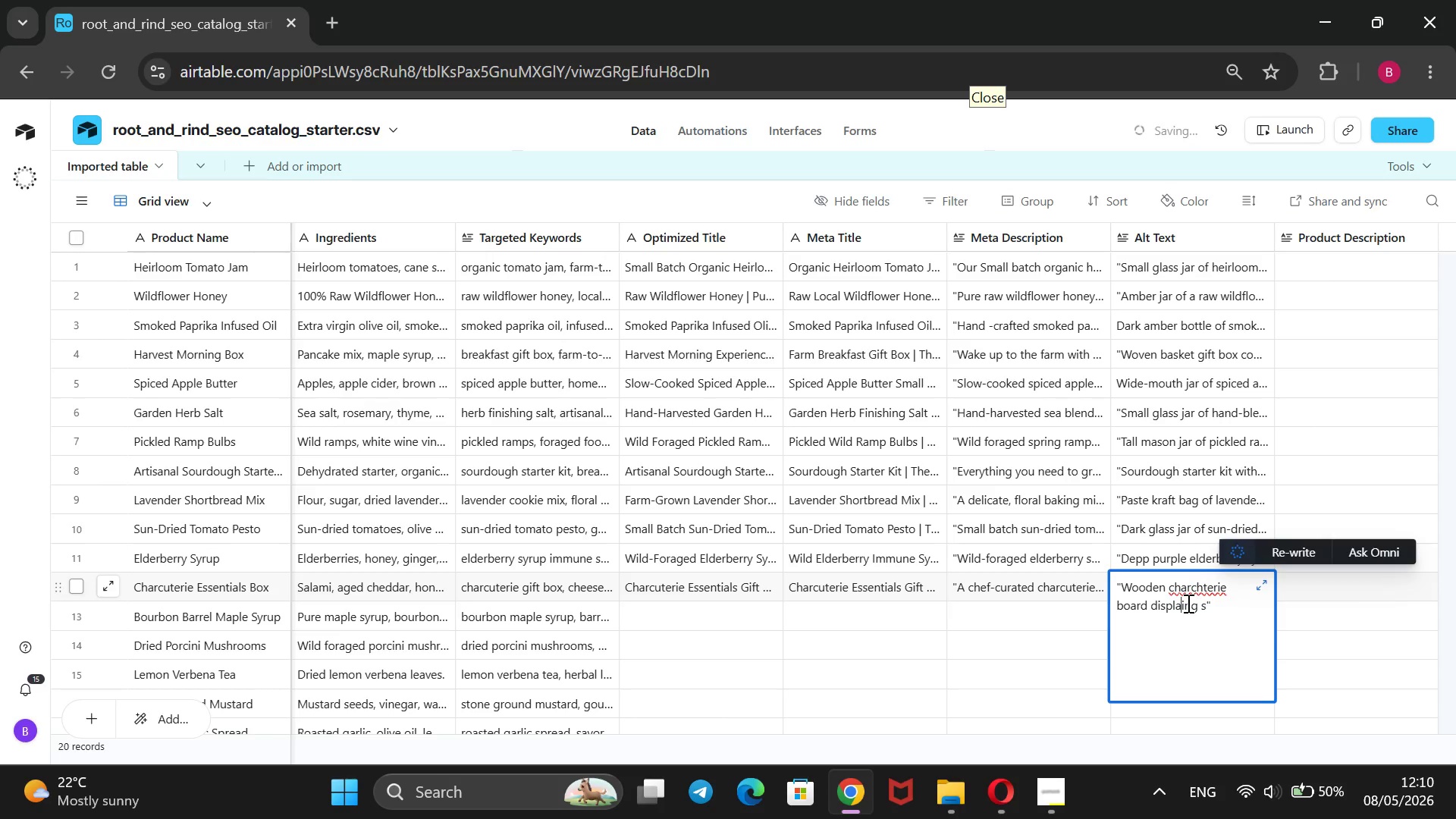 
key(Y)
 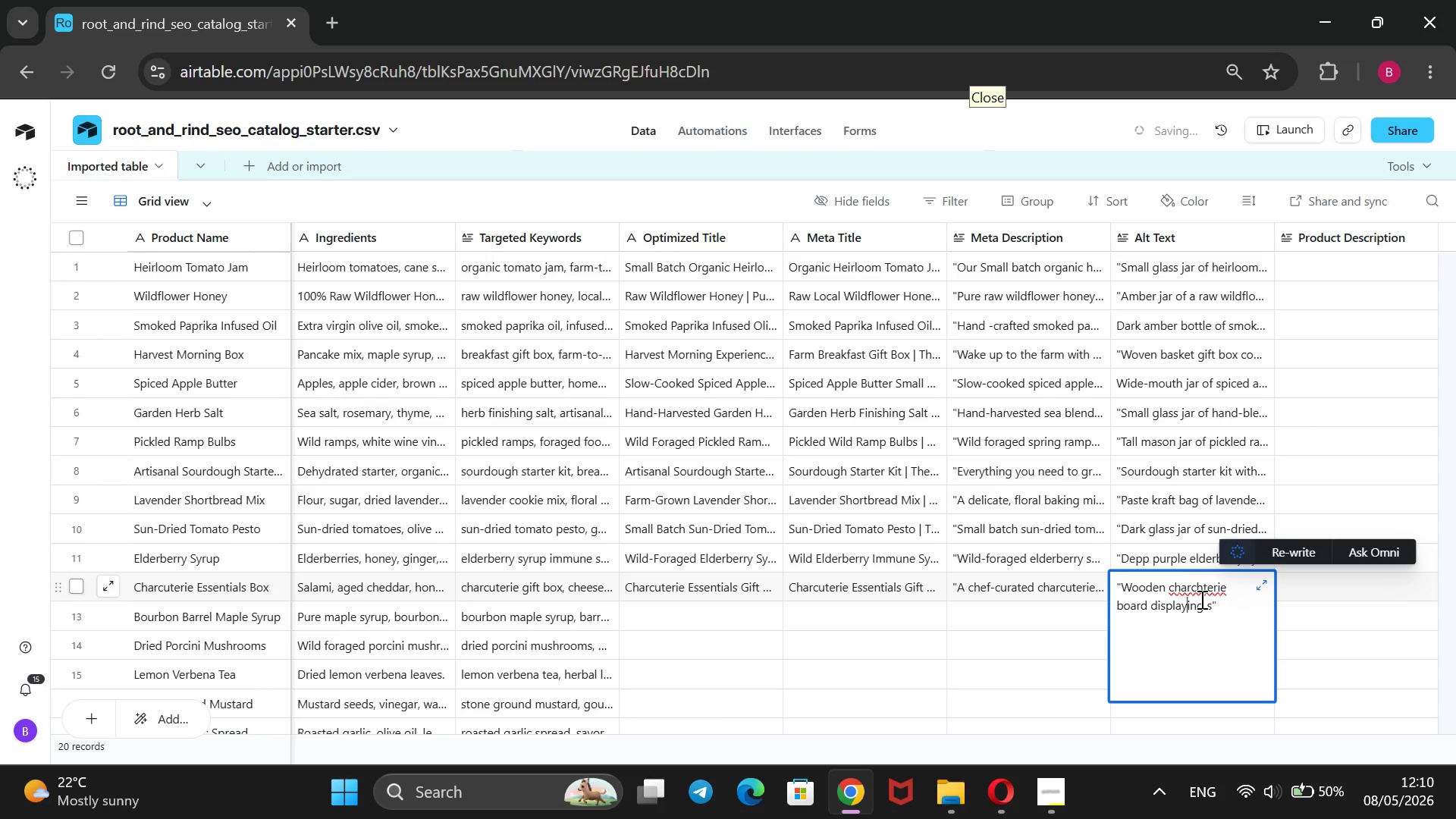 
left_click([1205, 592])
 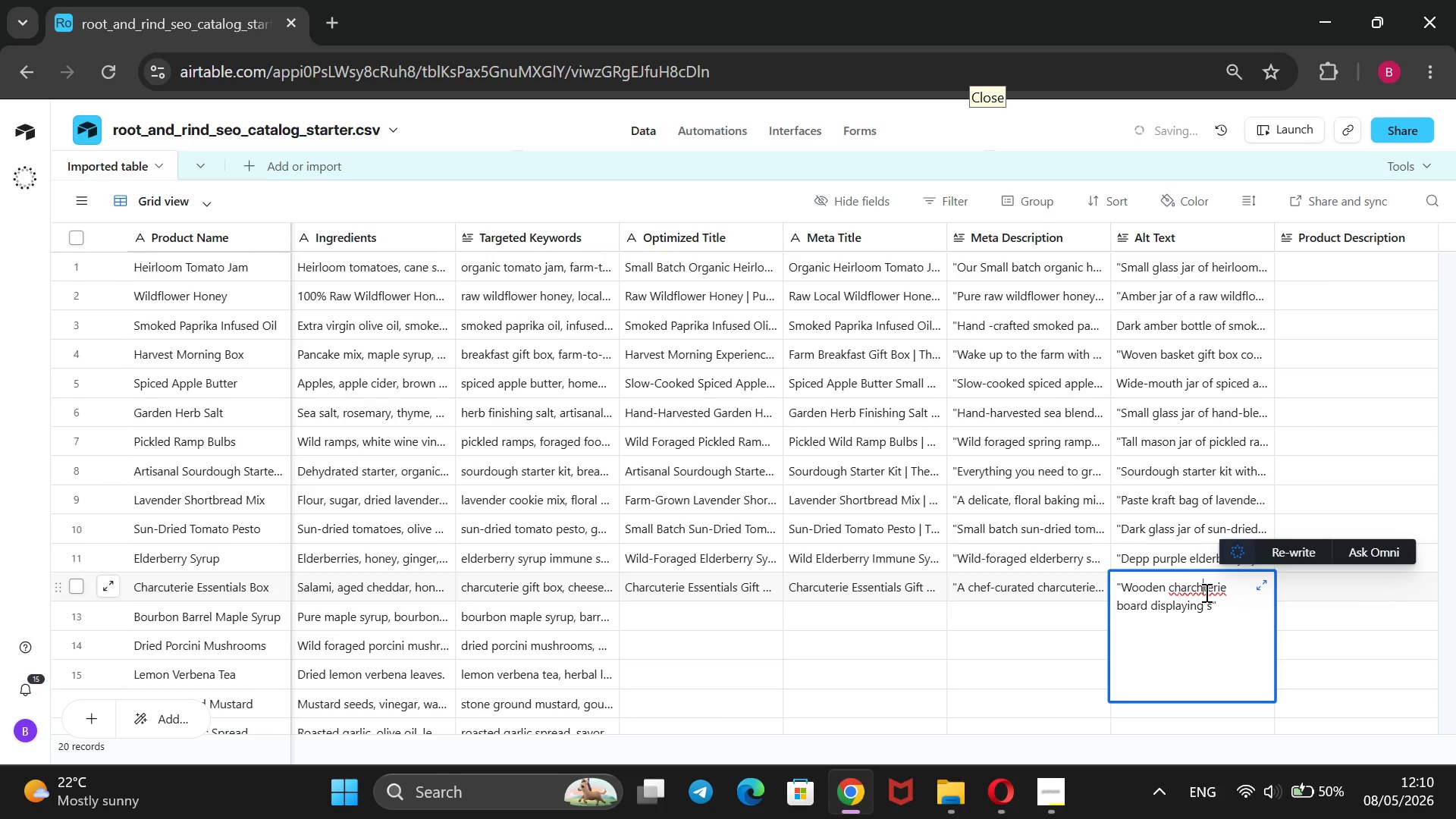 
key(Backspace)
 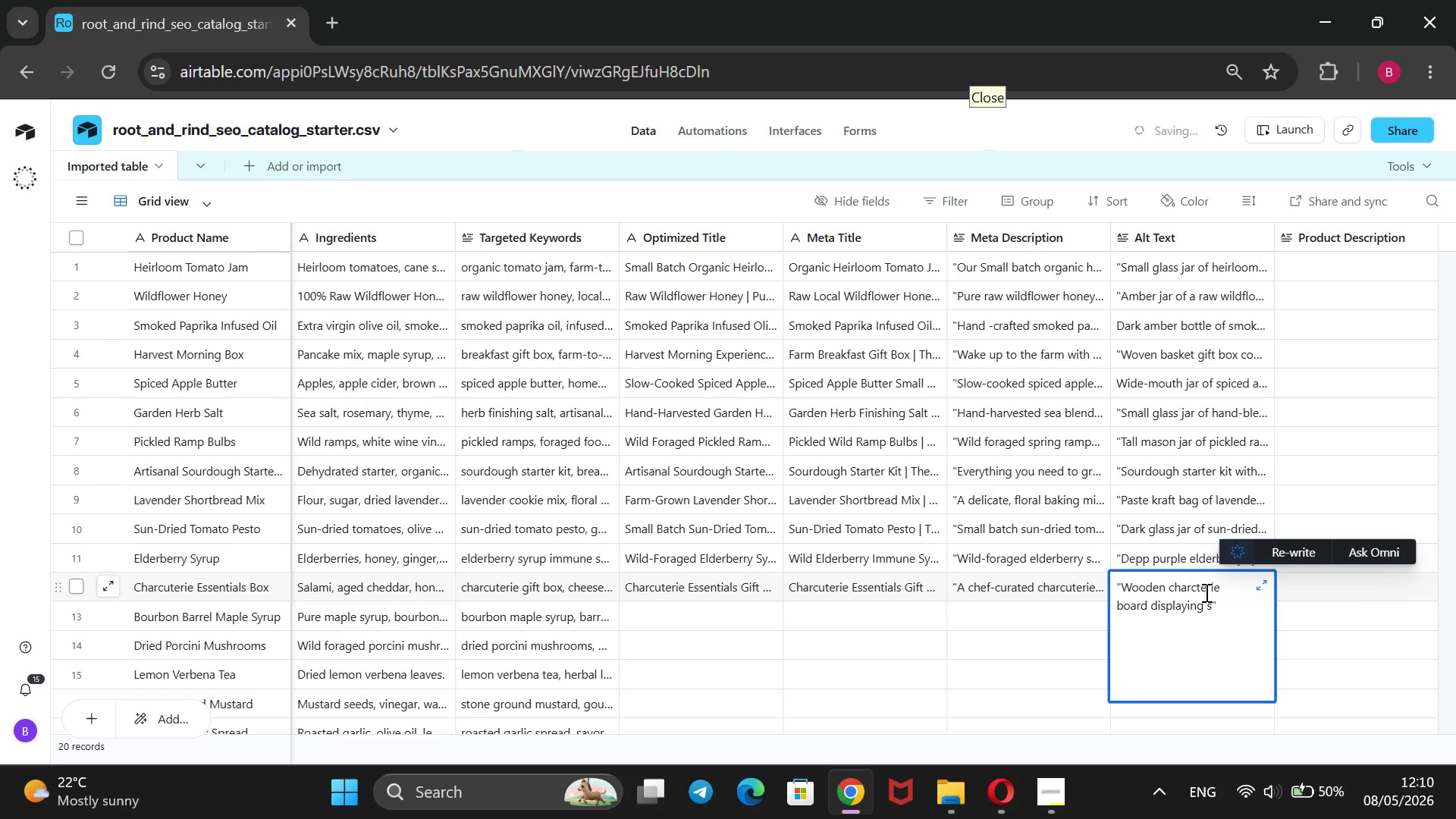 
key(U)
 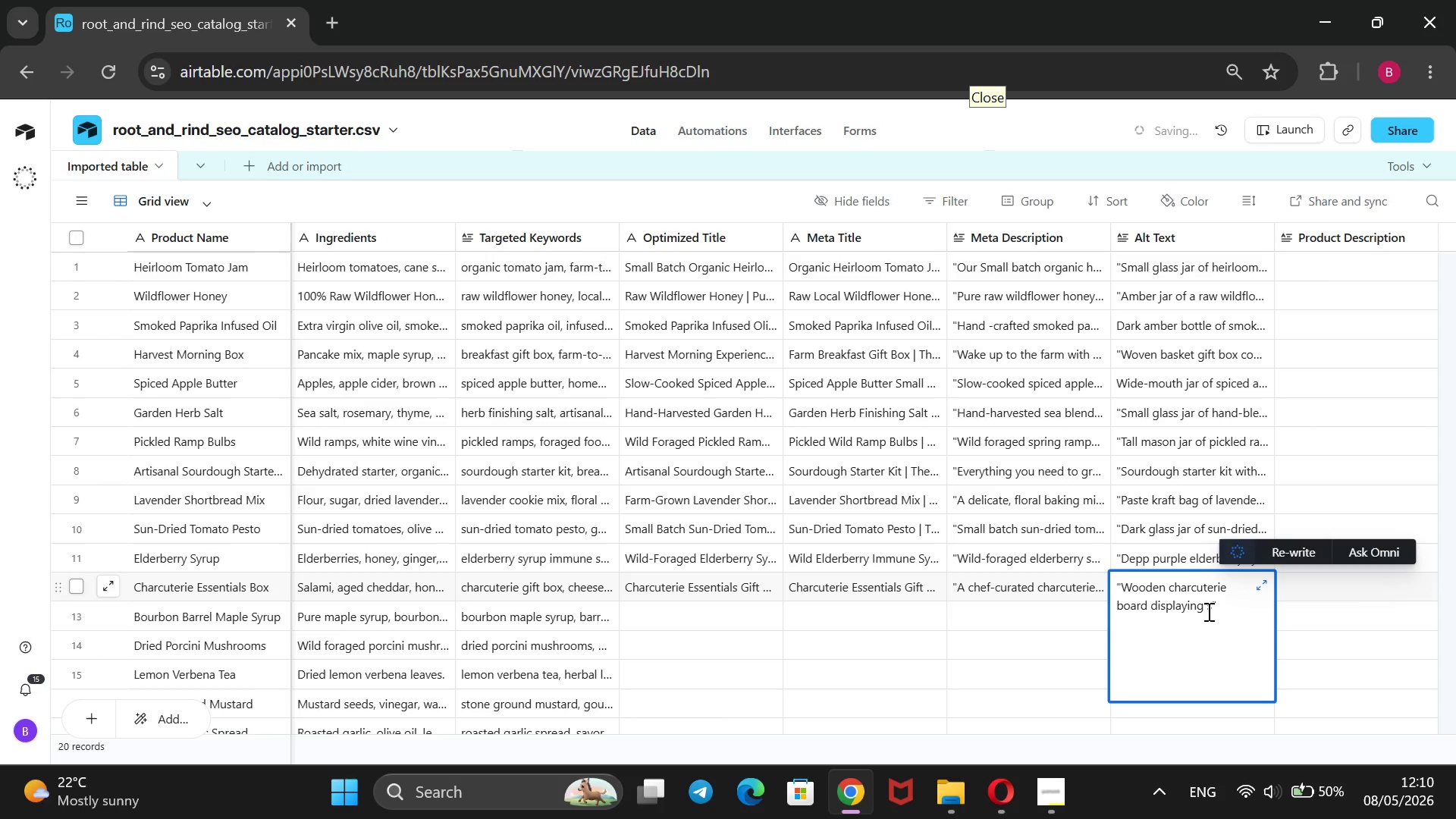 
left_click([1215, 607])
 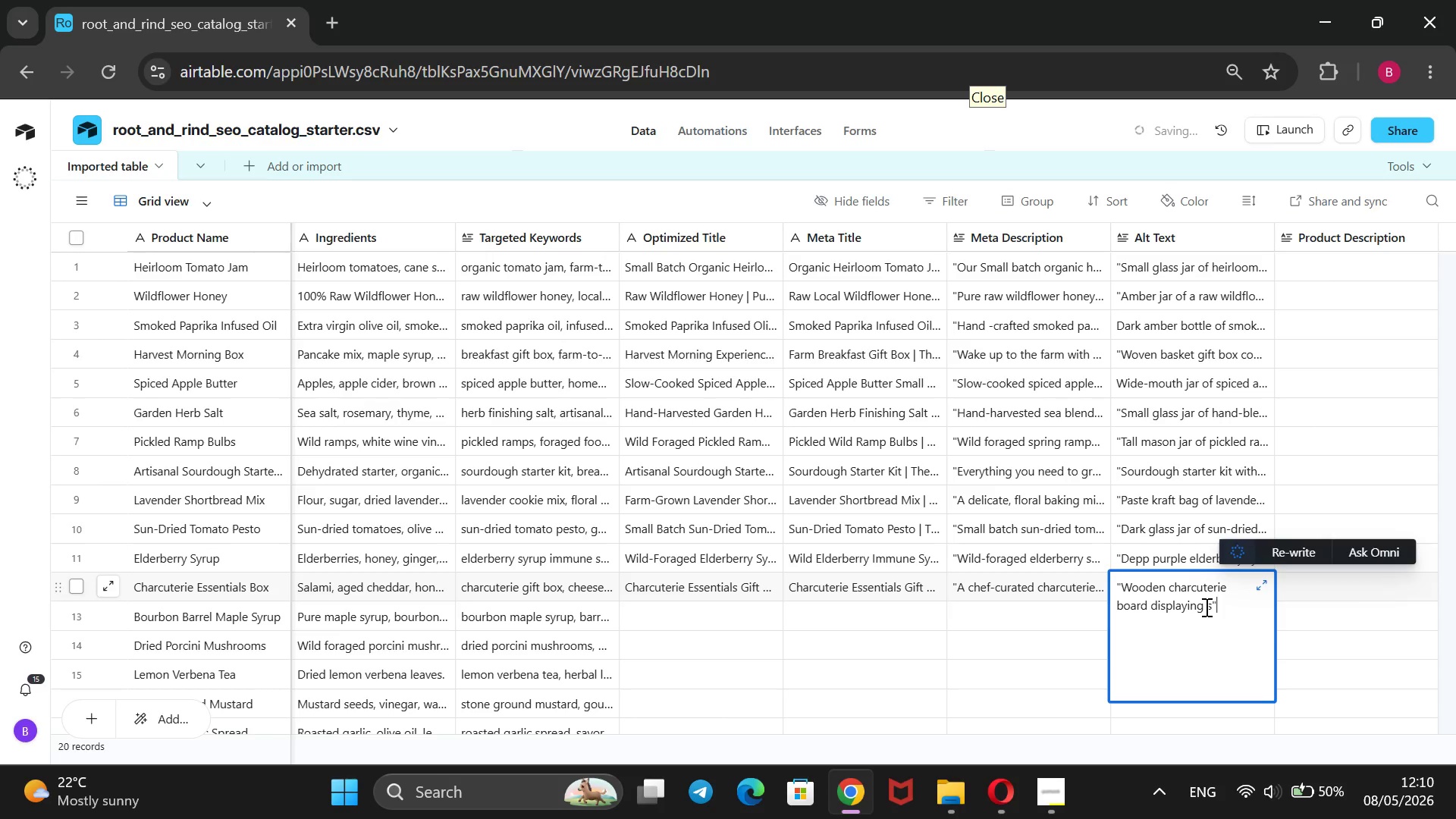 
key(ArrowLeft)
 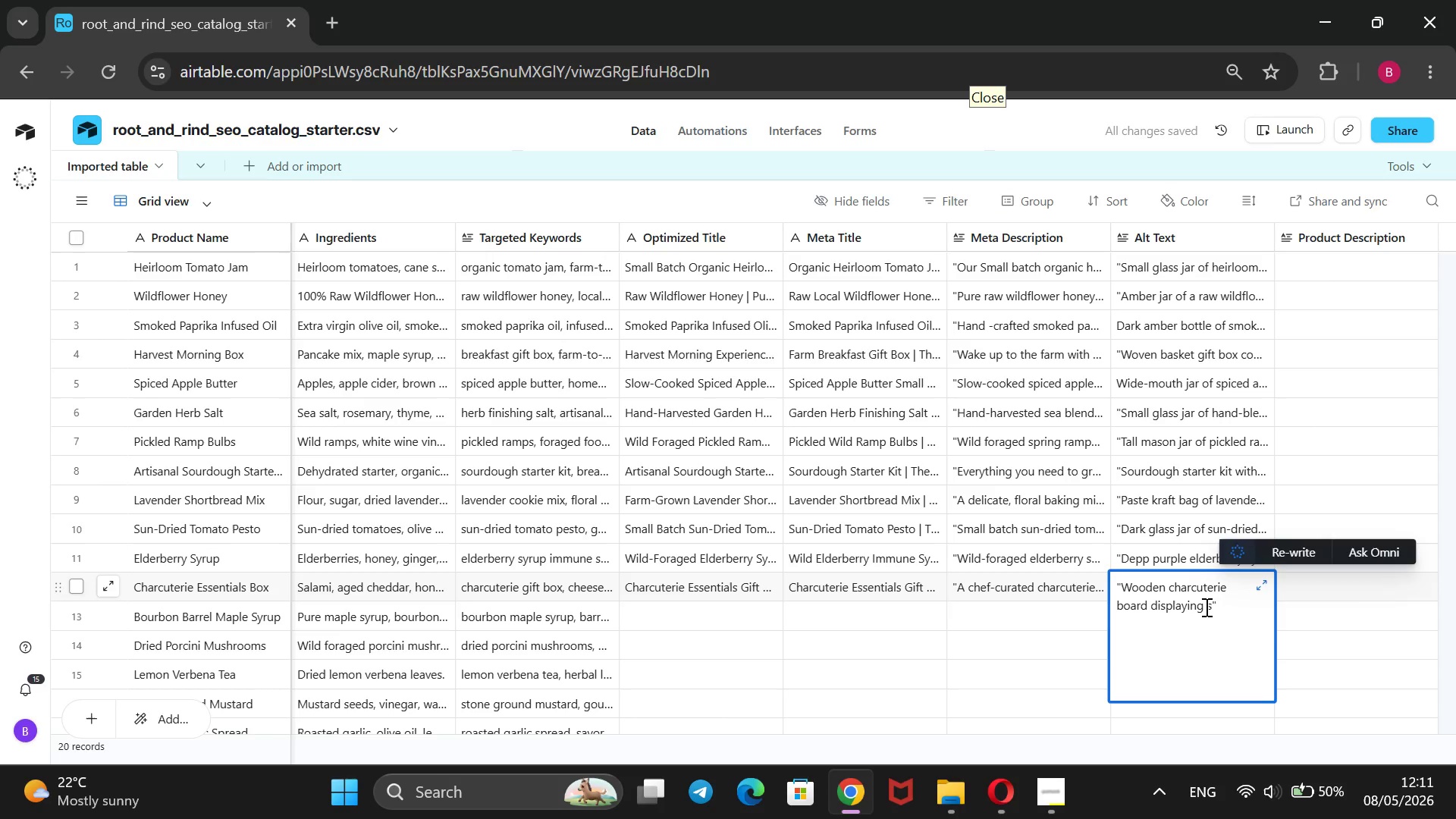 
type(alami slices, aged cheddar wedge, honey mustard jar, and sourdough cras)
key(Backspace)
type(ckers in a gift box)
 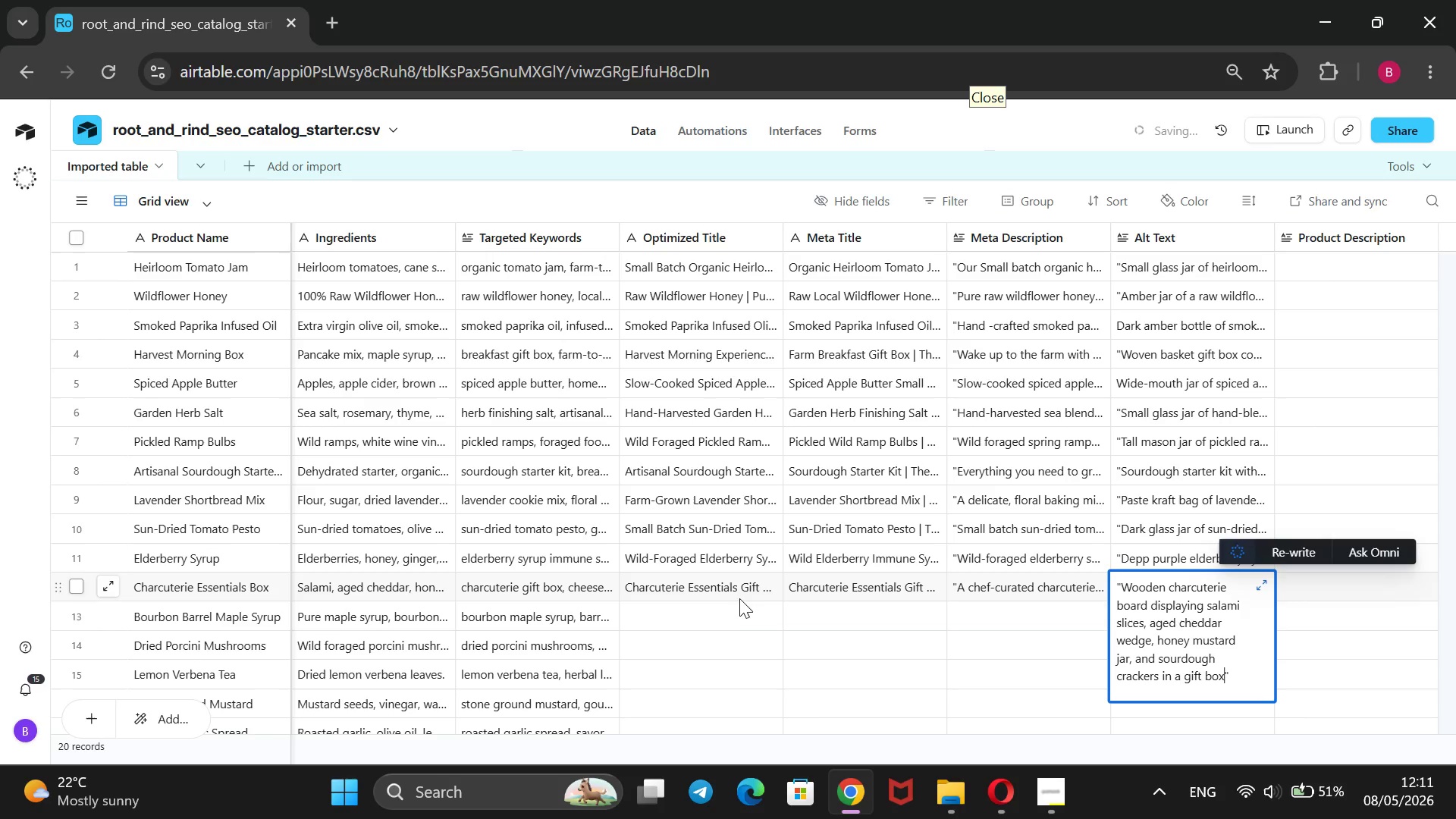 
left_click_drag(start_coordinate=[704, 619], to_coordinate=[700, 619])
 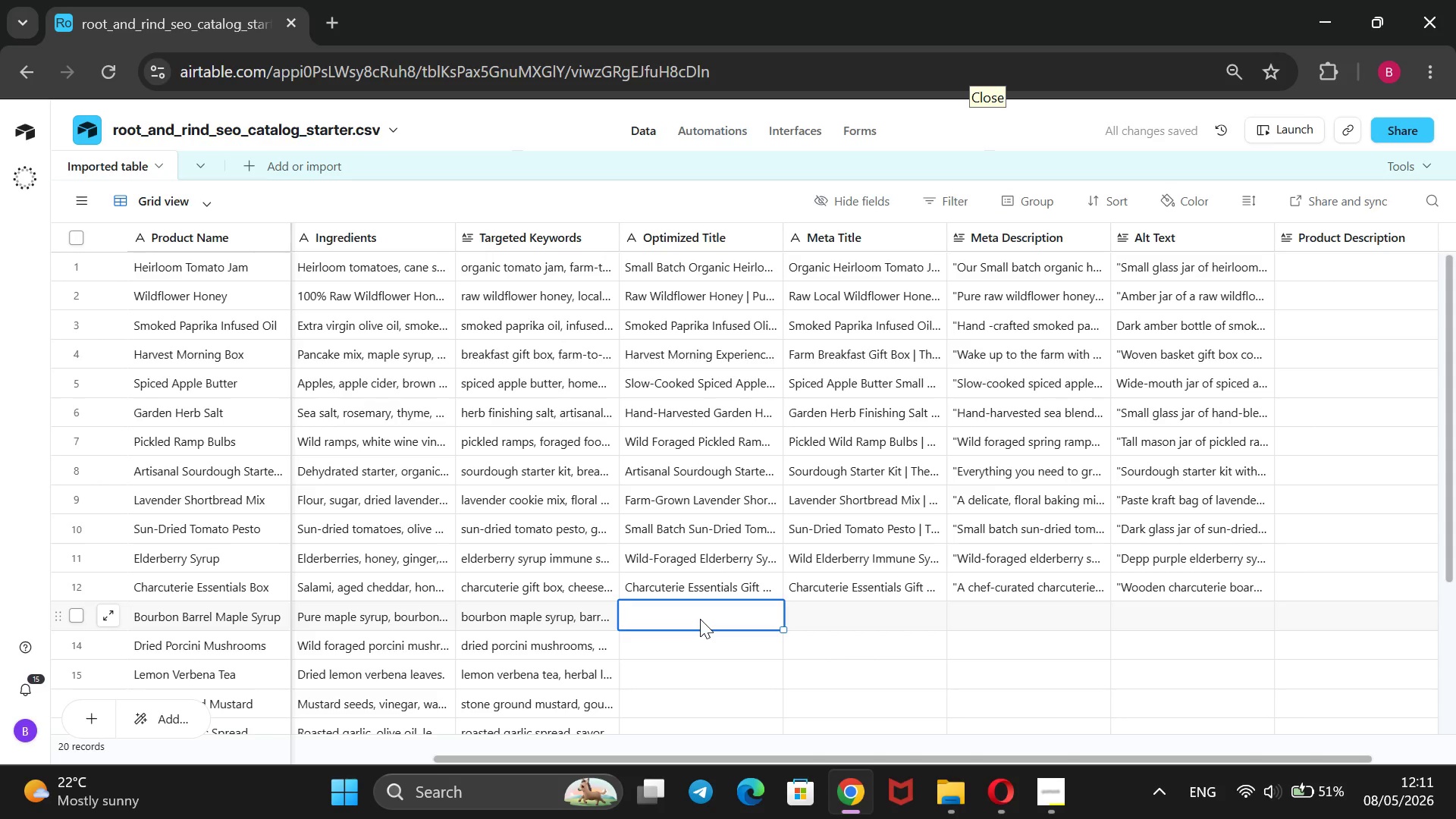 
wait(7.11)
 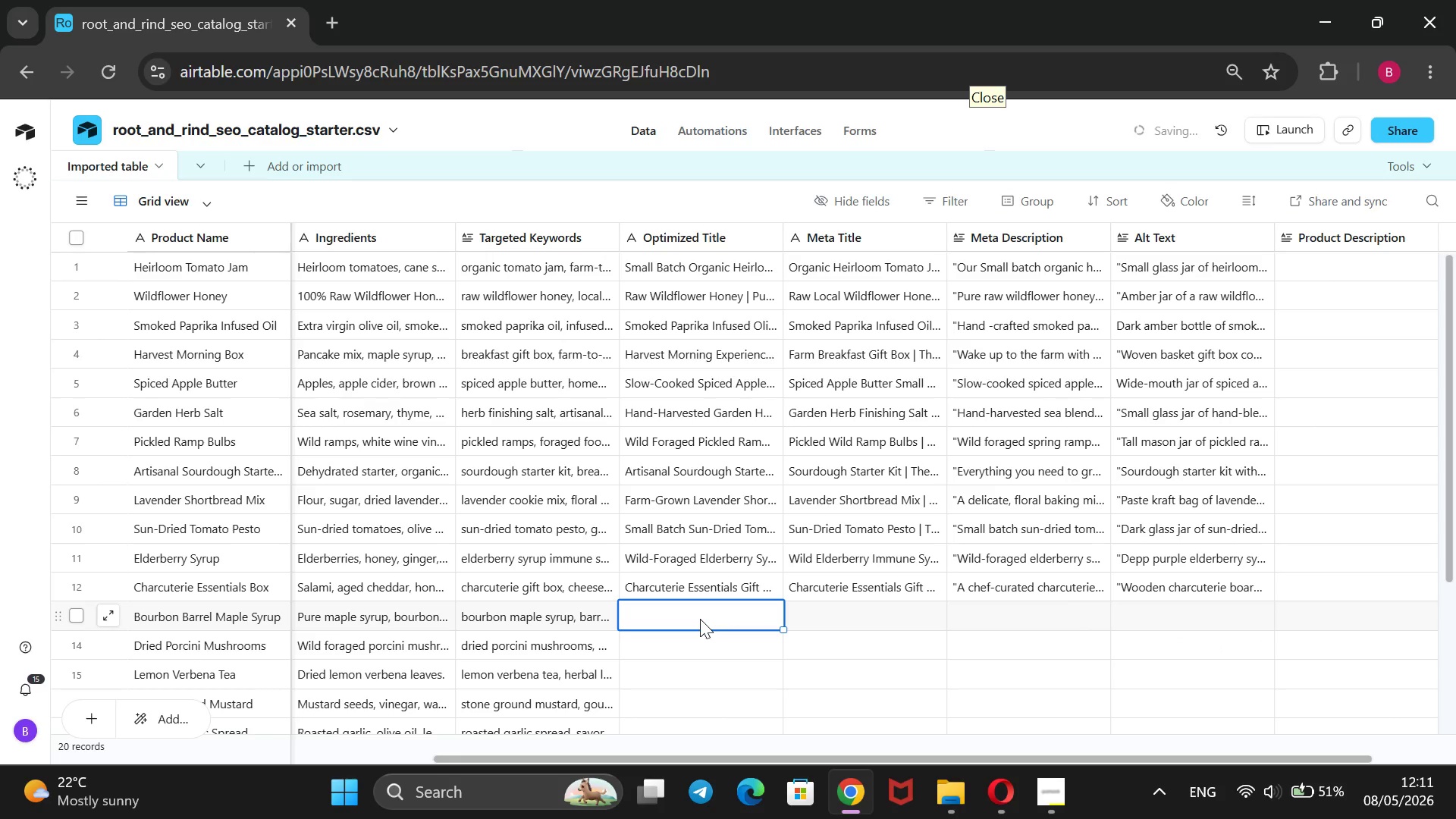 
left_click([1064, 795])